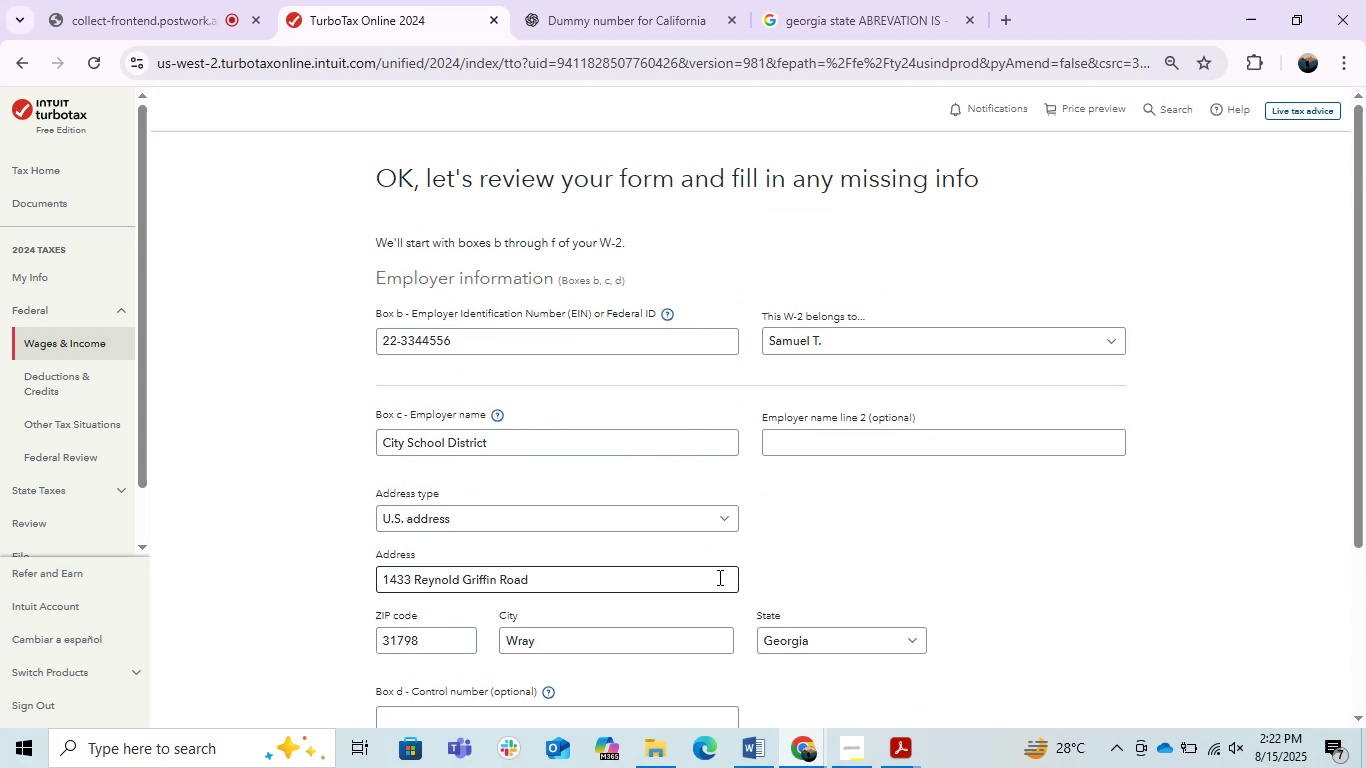 
scroll: coordinate [718, 577], scroll_direction: down, amount: 1.0
 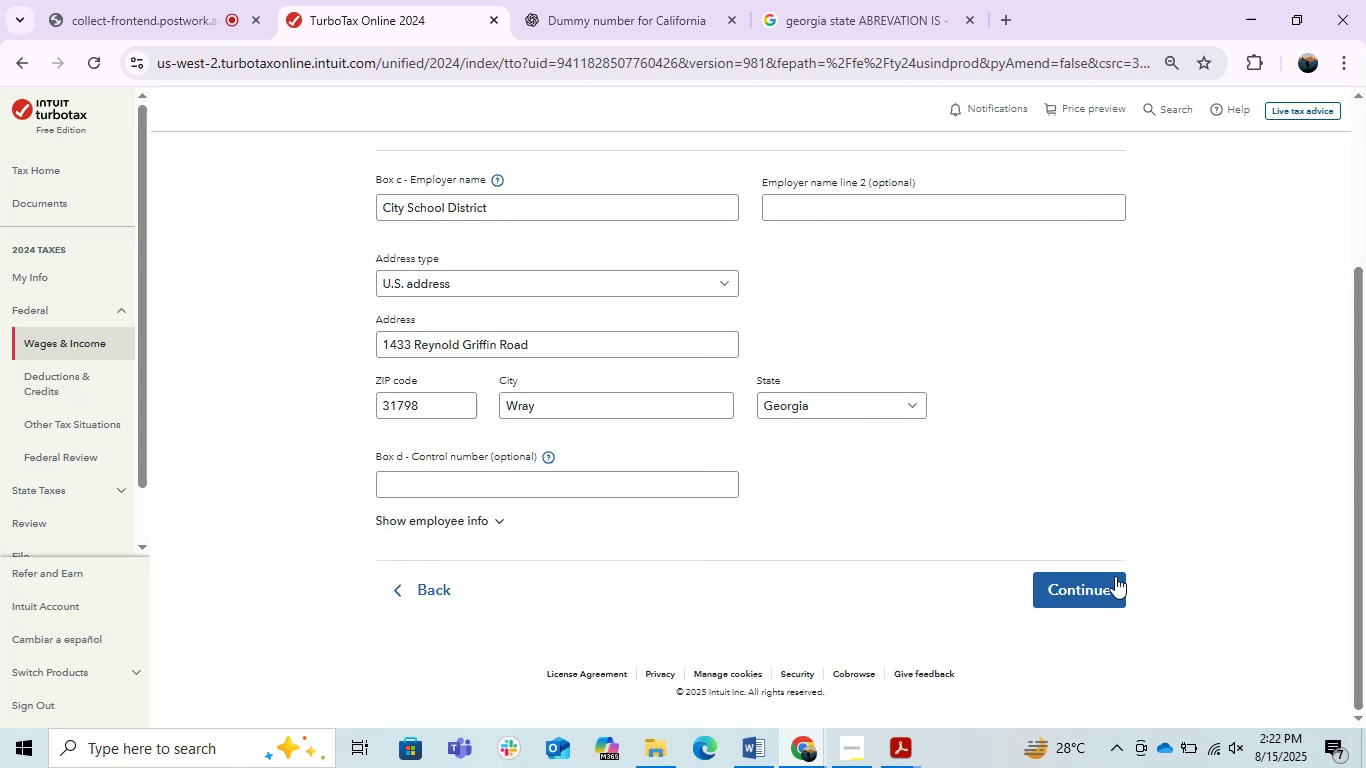 
scroll: coordinate [936, 448], scroll_direction: up, amount: 1.0
 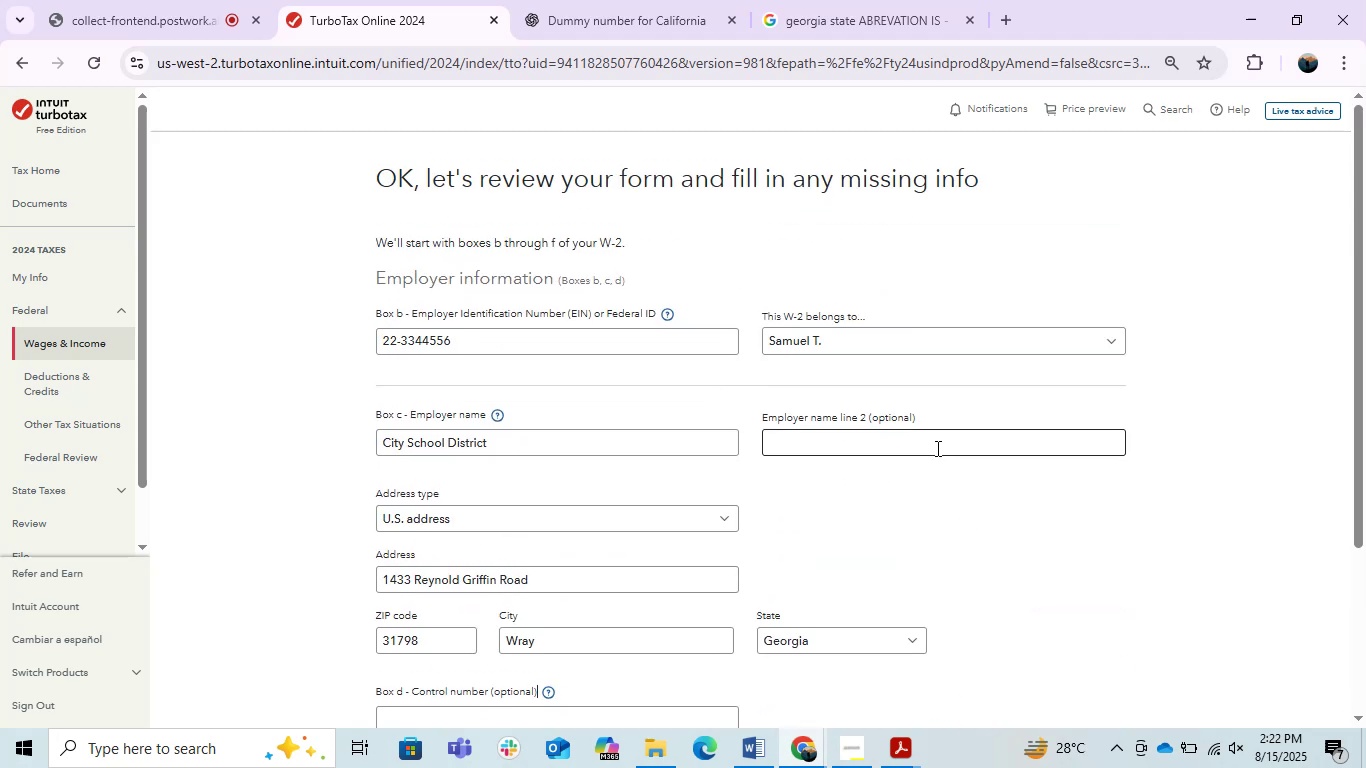 
wait(5.89)
 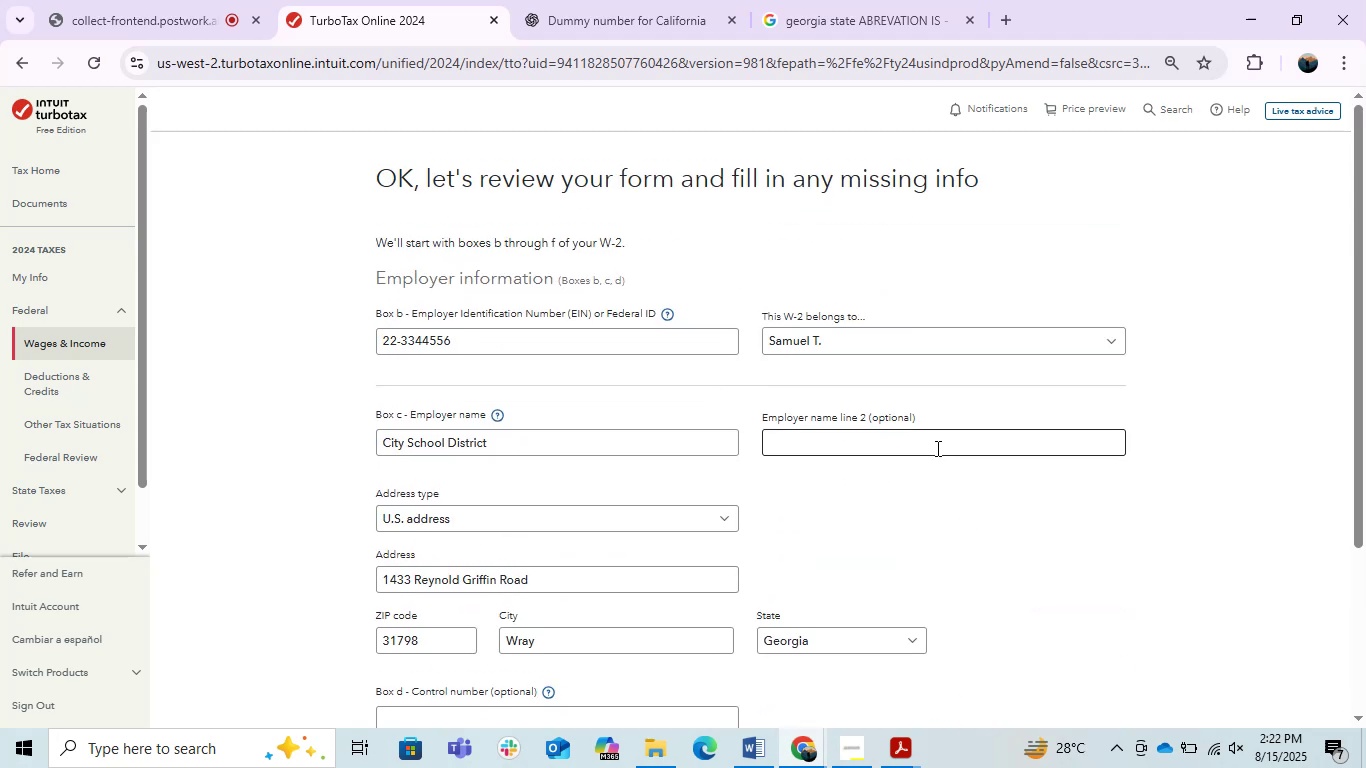 
key(Alt+AltLeft)
 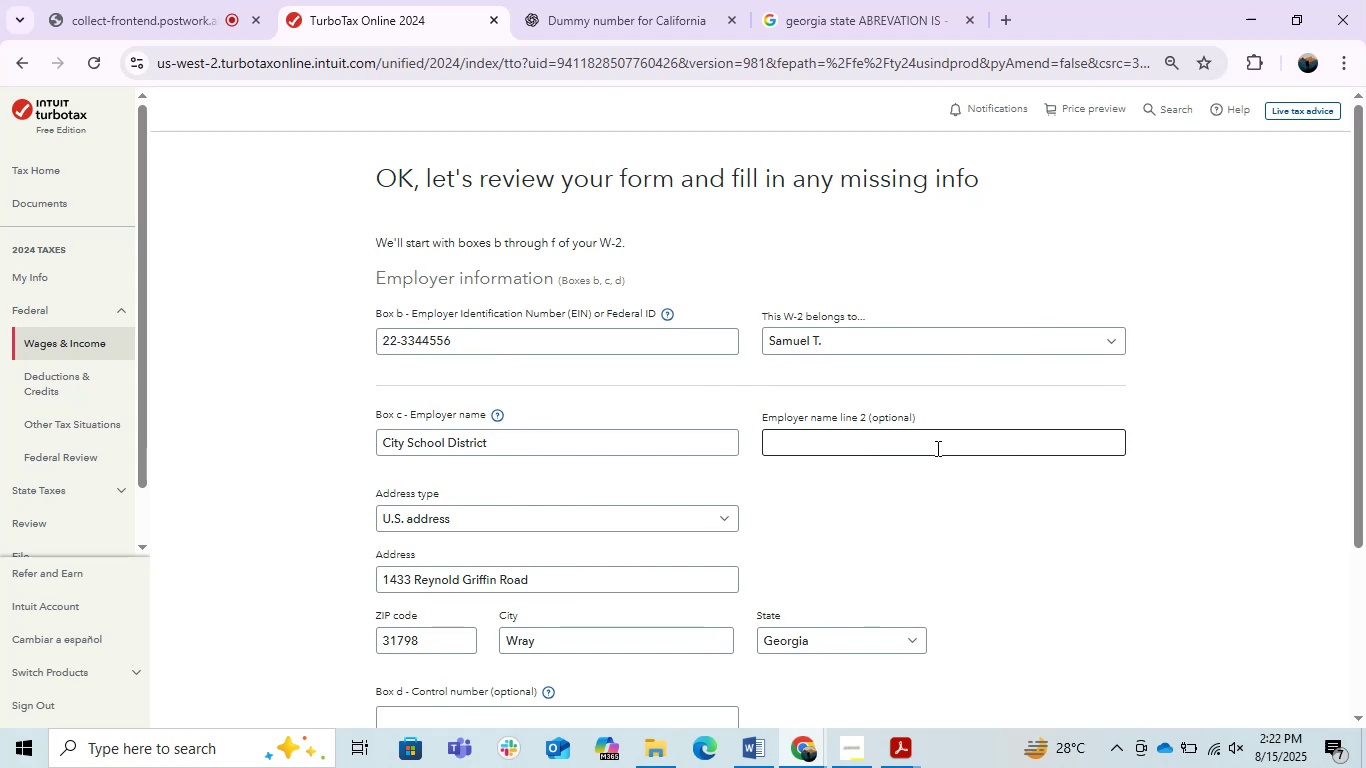 
key(Alt+Tab)
 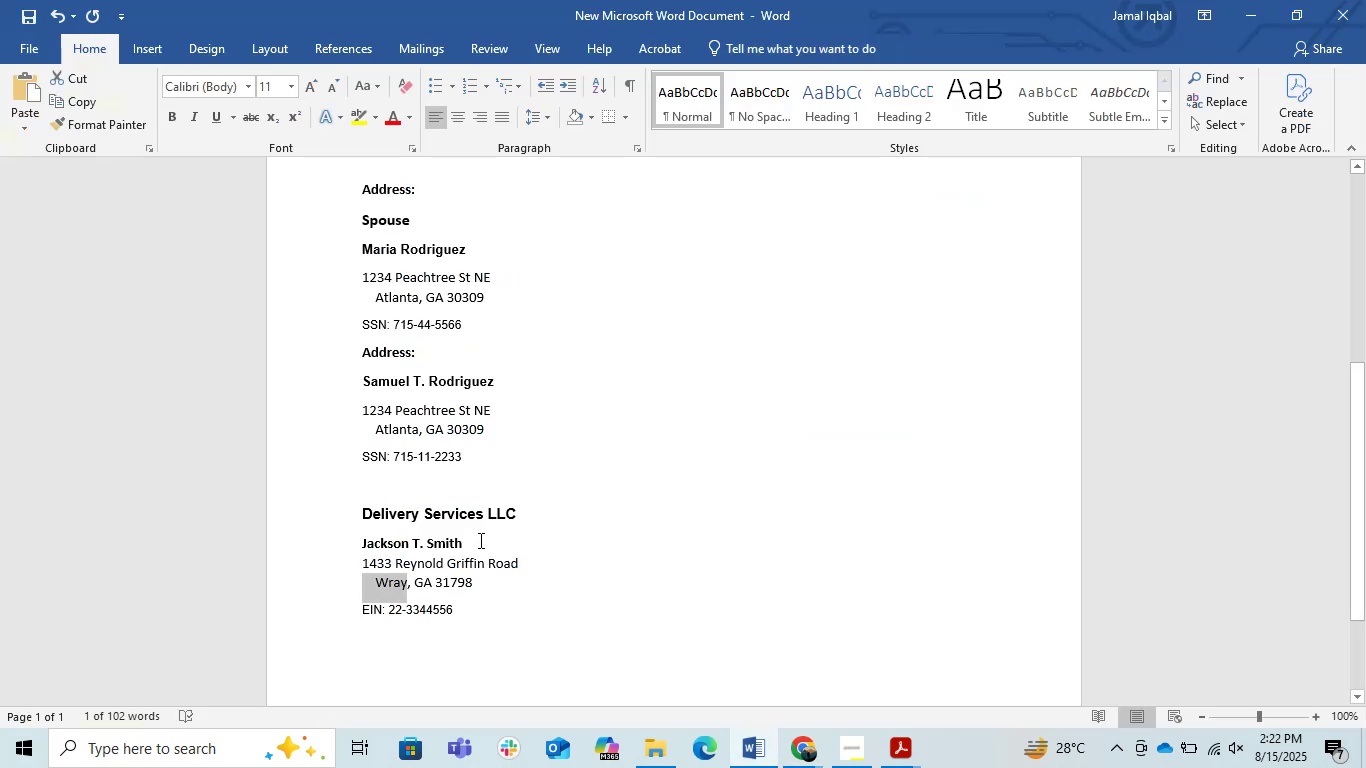 
wait(6.06)
 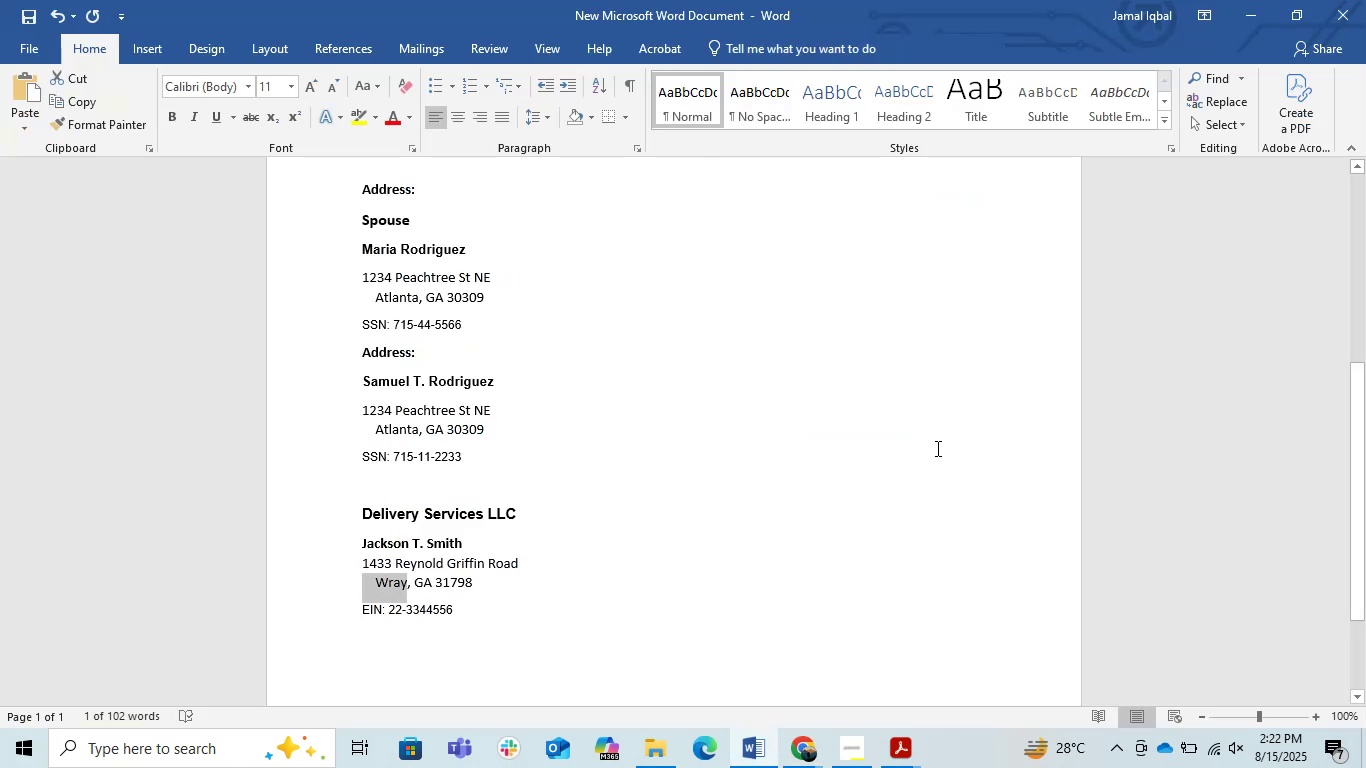 
left_click([534, 513])
 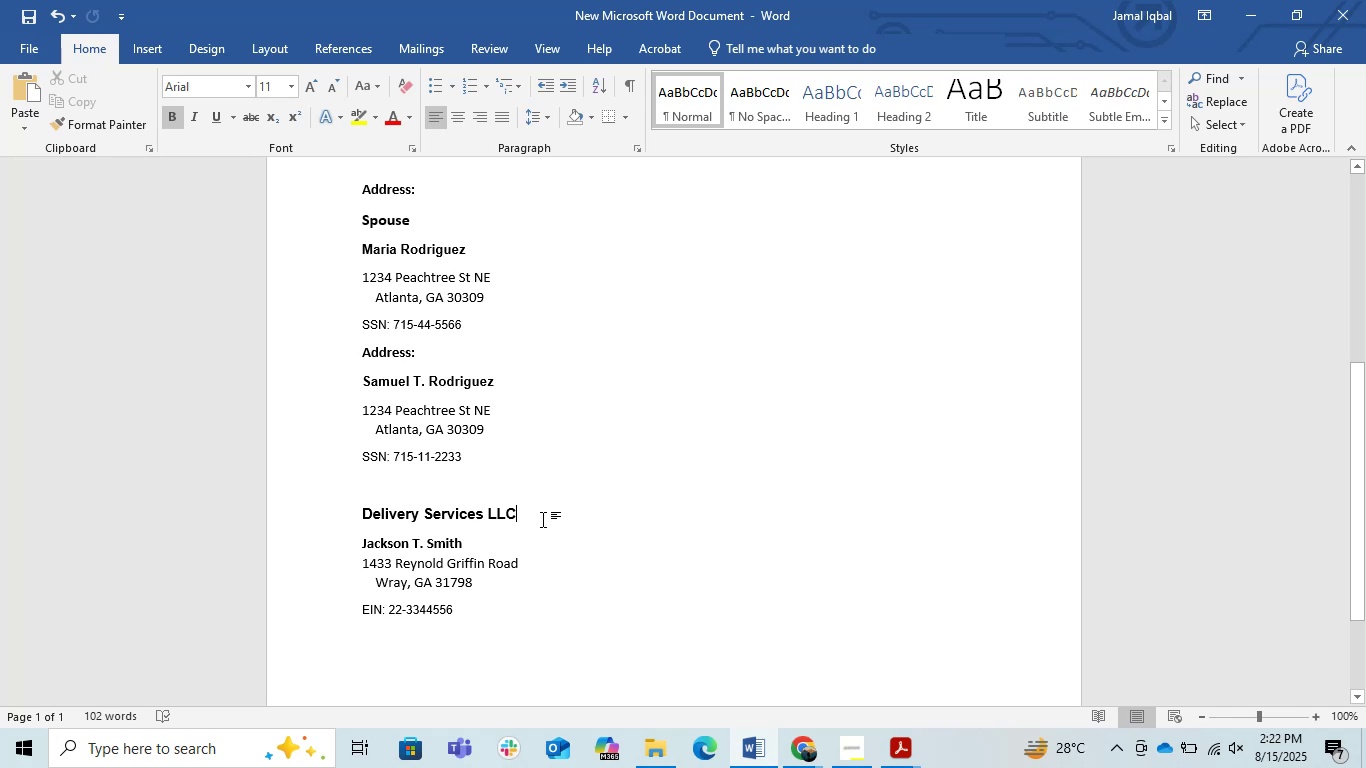 
key(Alt+AltLeft)
 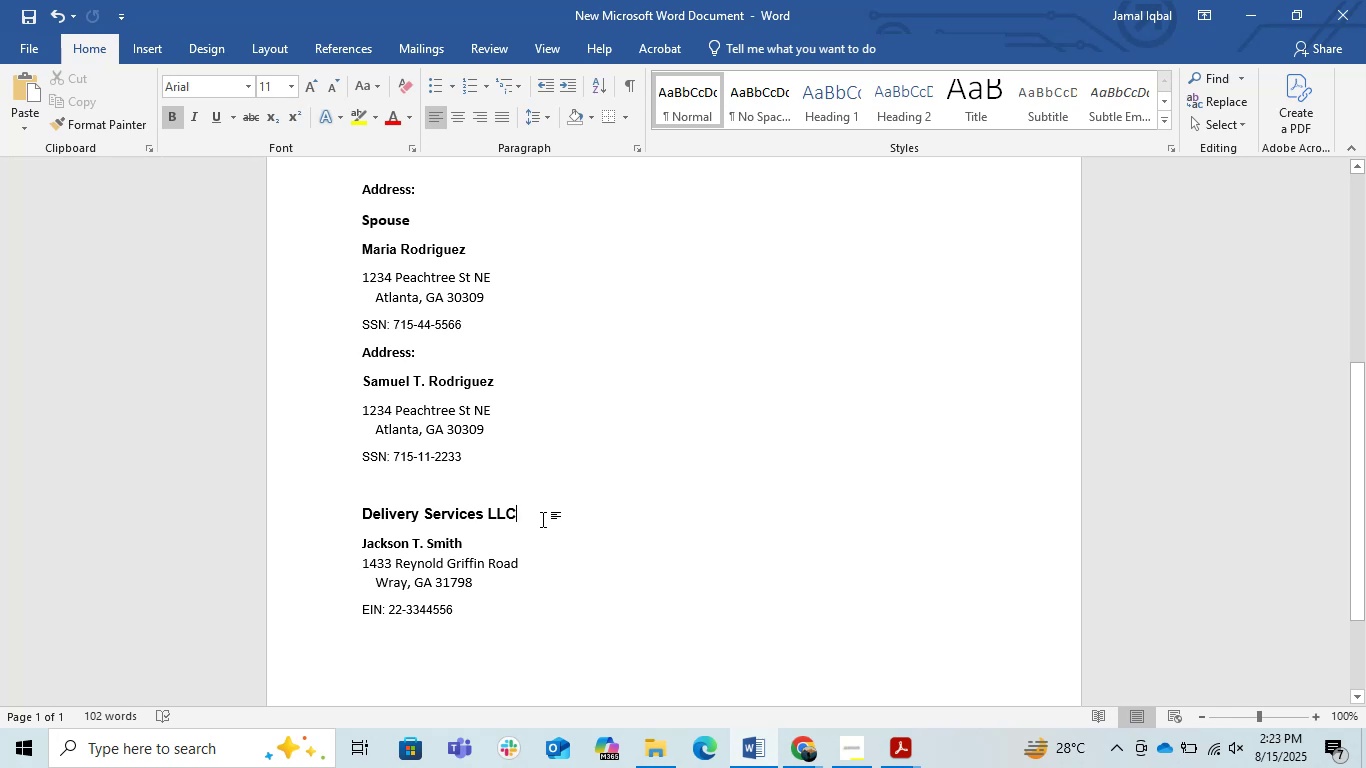 
key(Alt+Tab)
 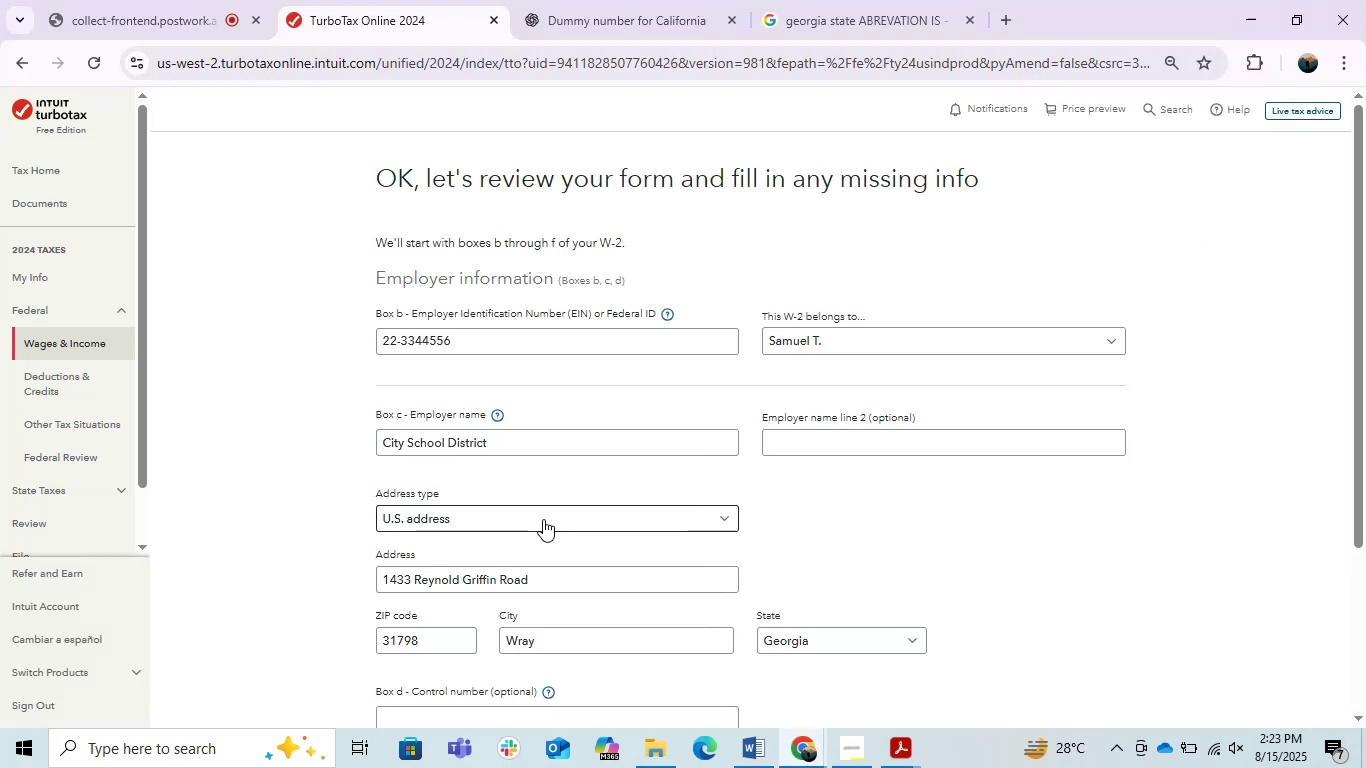 
scroll: coordinate [543, 519], scroll_direction: up, amount: 2.0
 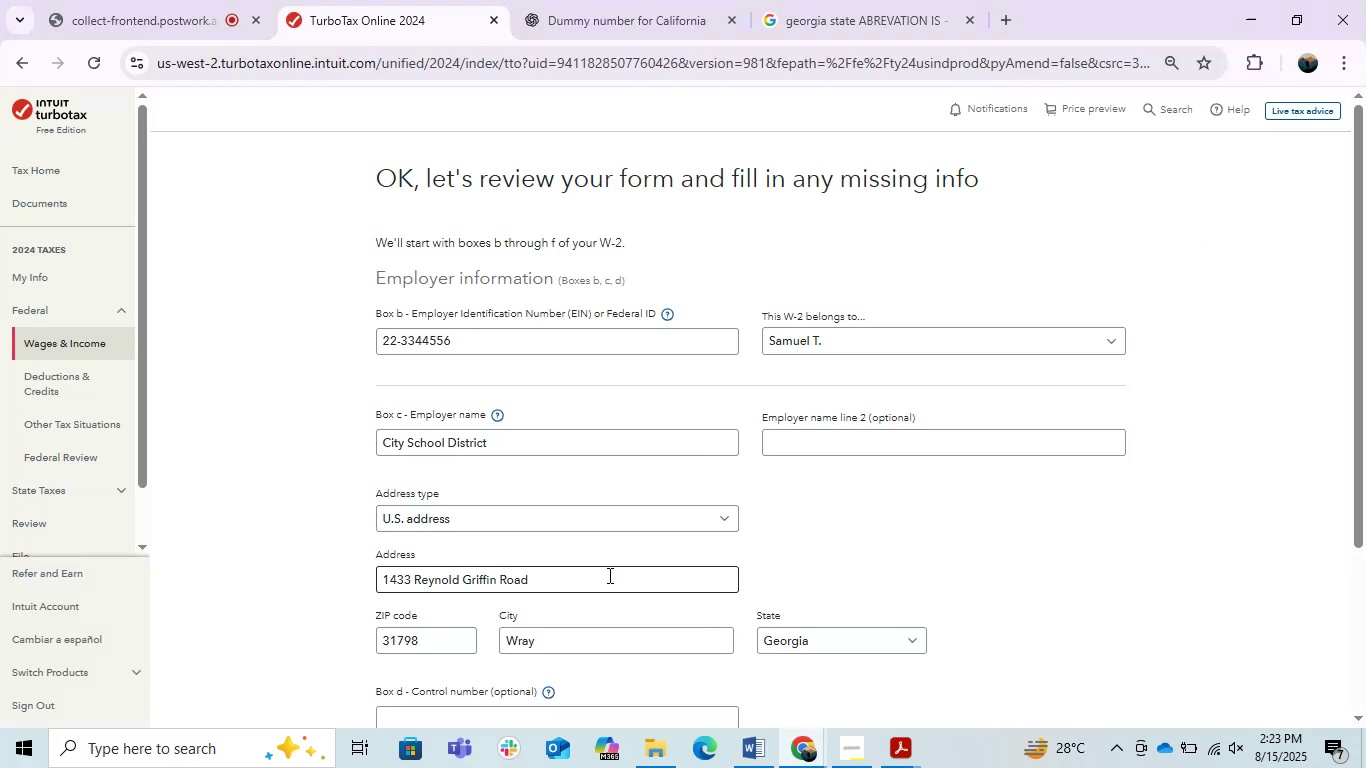 
wait(5.14)
 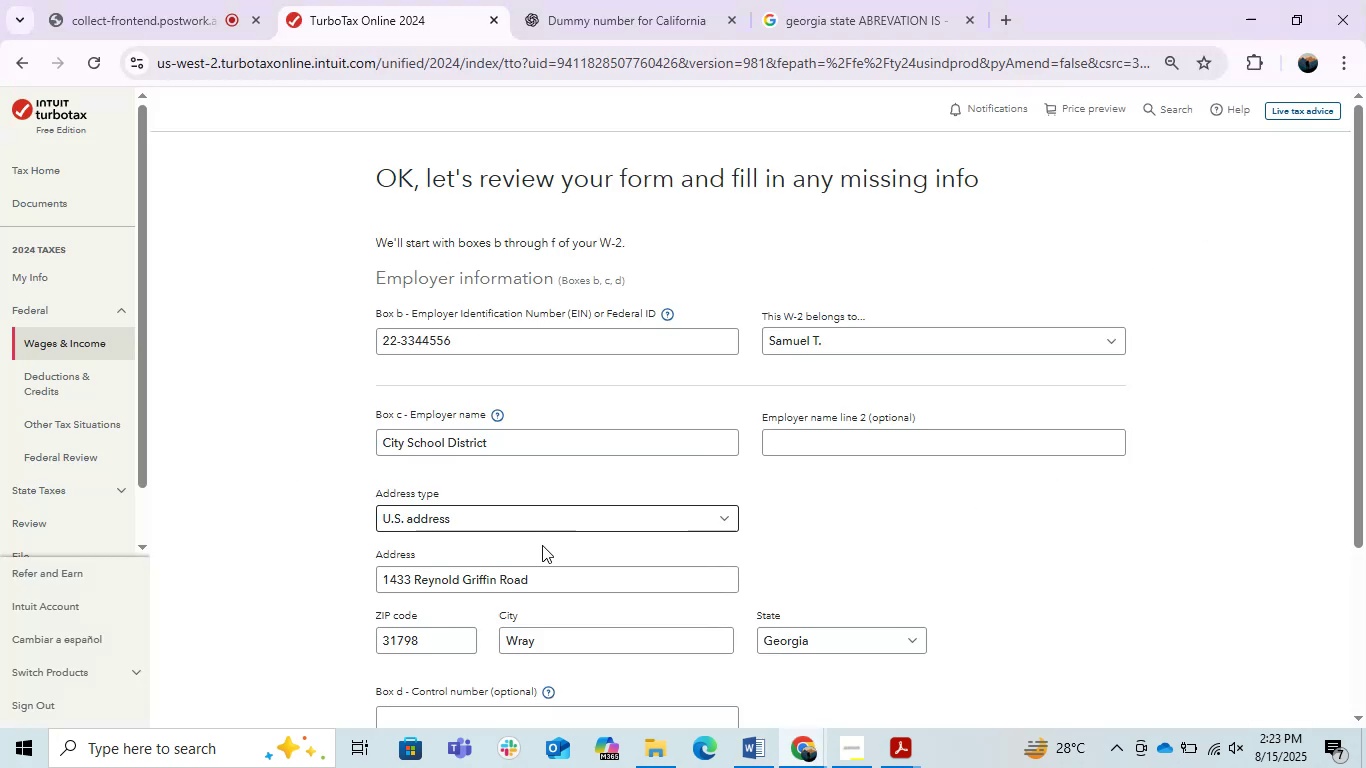 
key(Alt+AltLeft)
 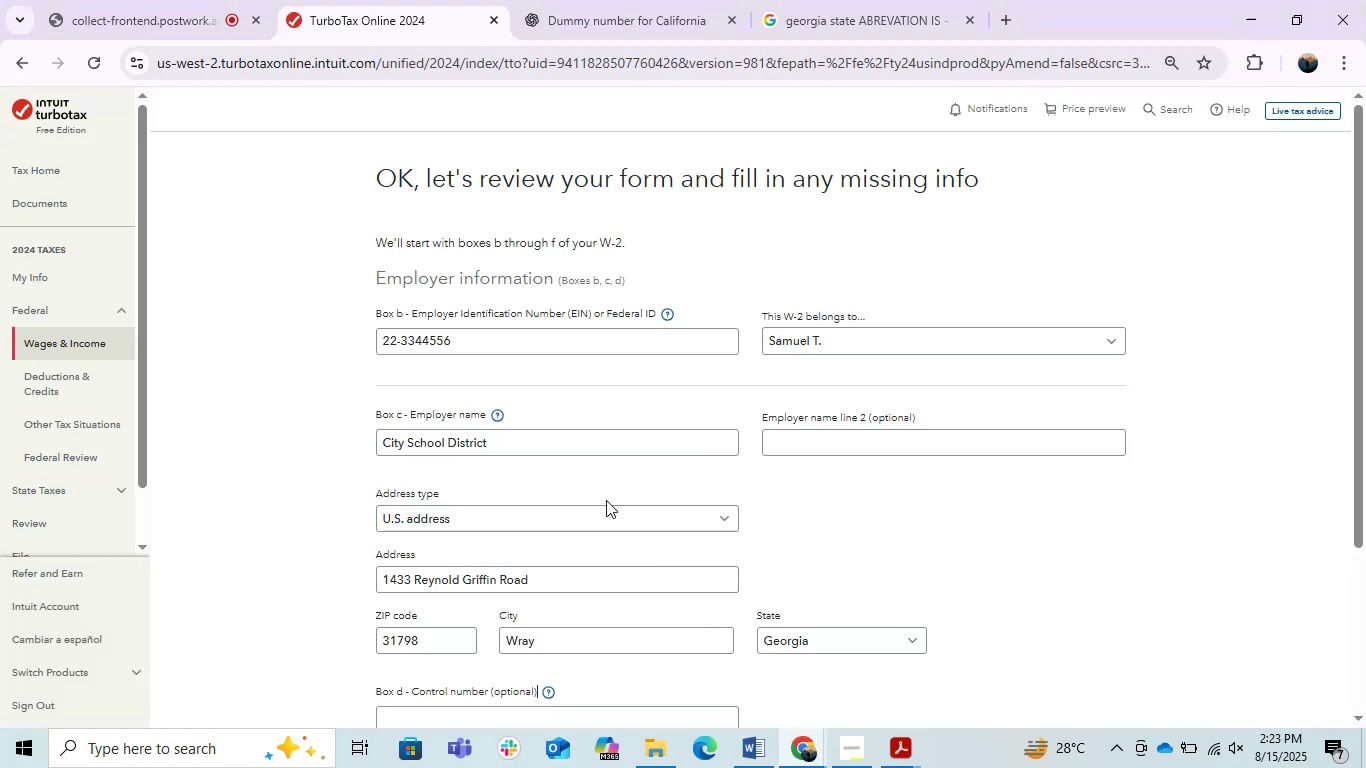 
key(Alt+Tab)
 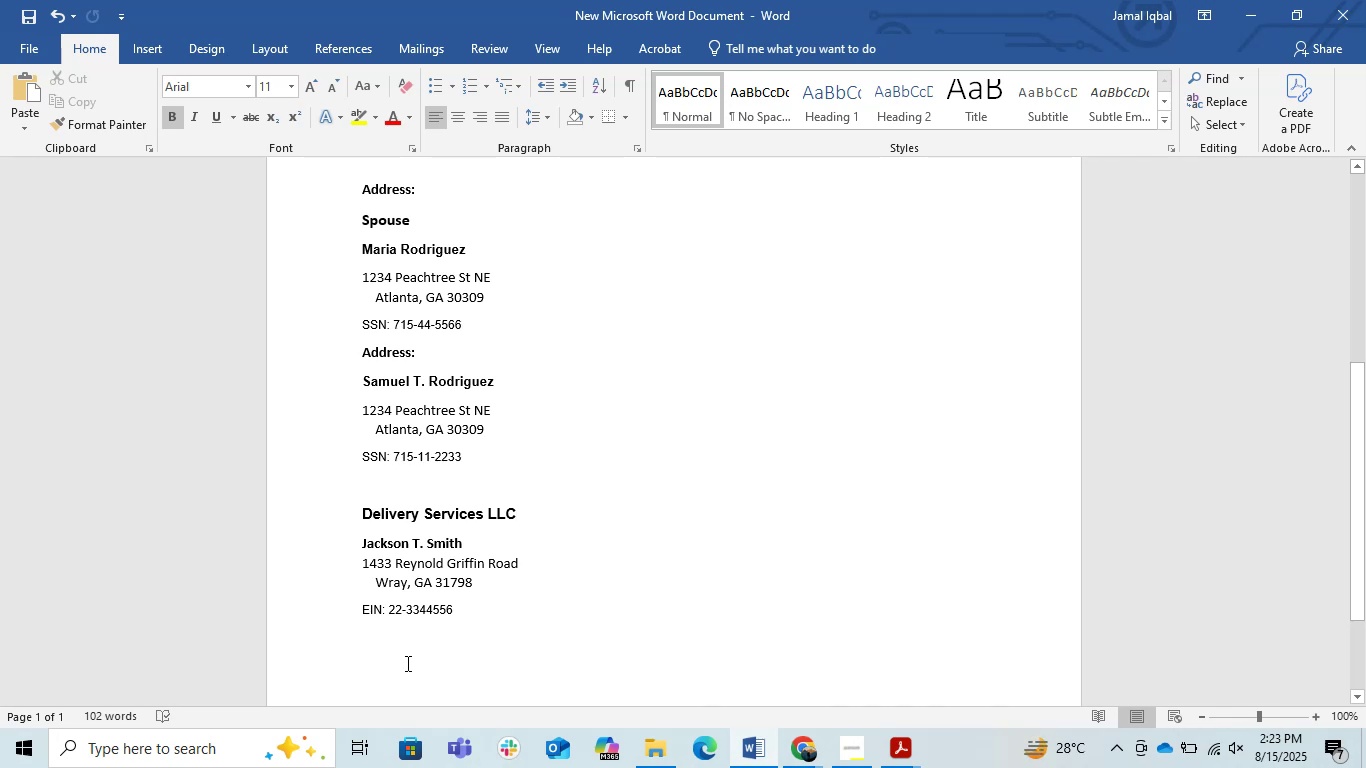 
key(Alt+AltLeft)
 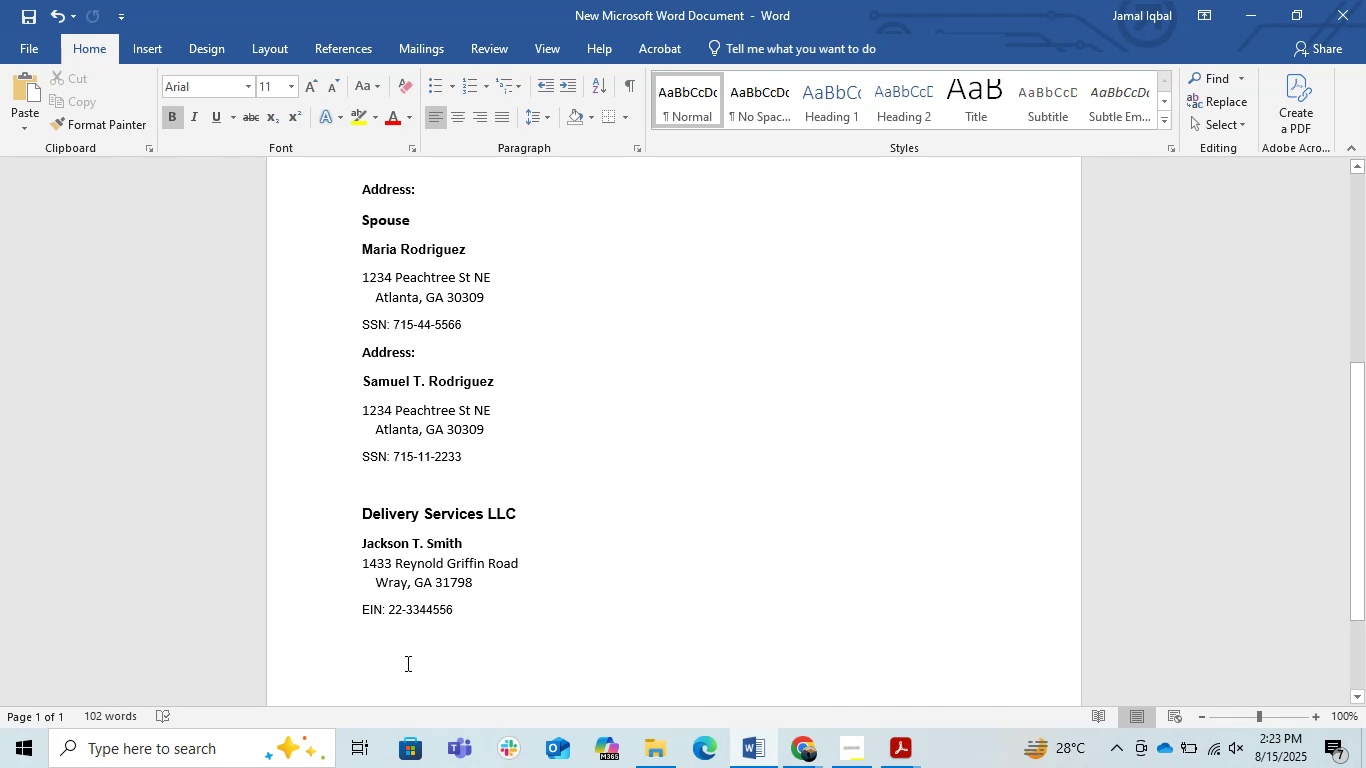 
key(Alt+Tab)
 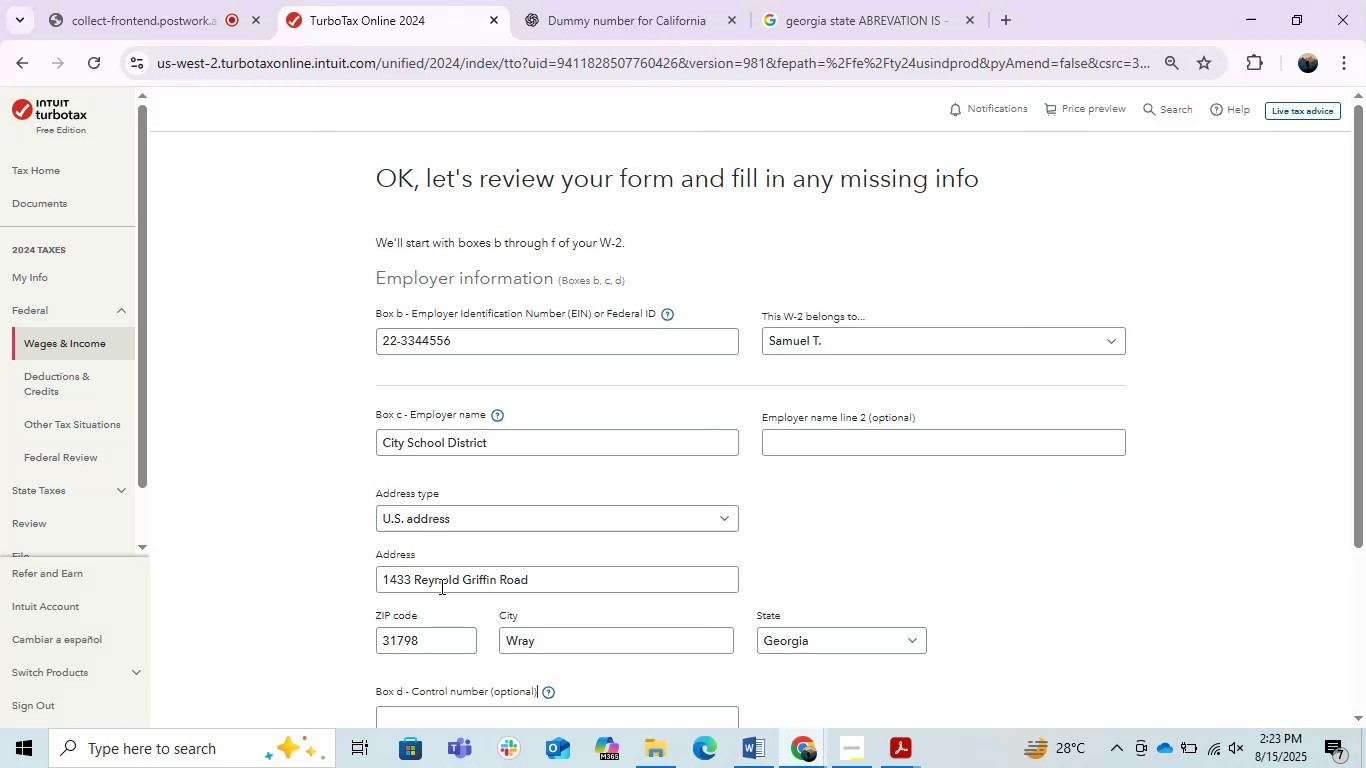 
scroll: coordinate [445, 583], scroll_direction: up, amount: 3.0
 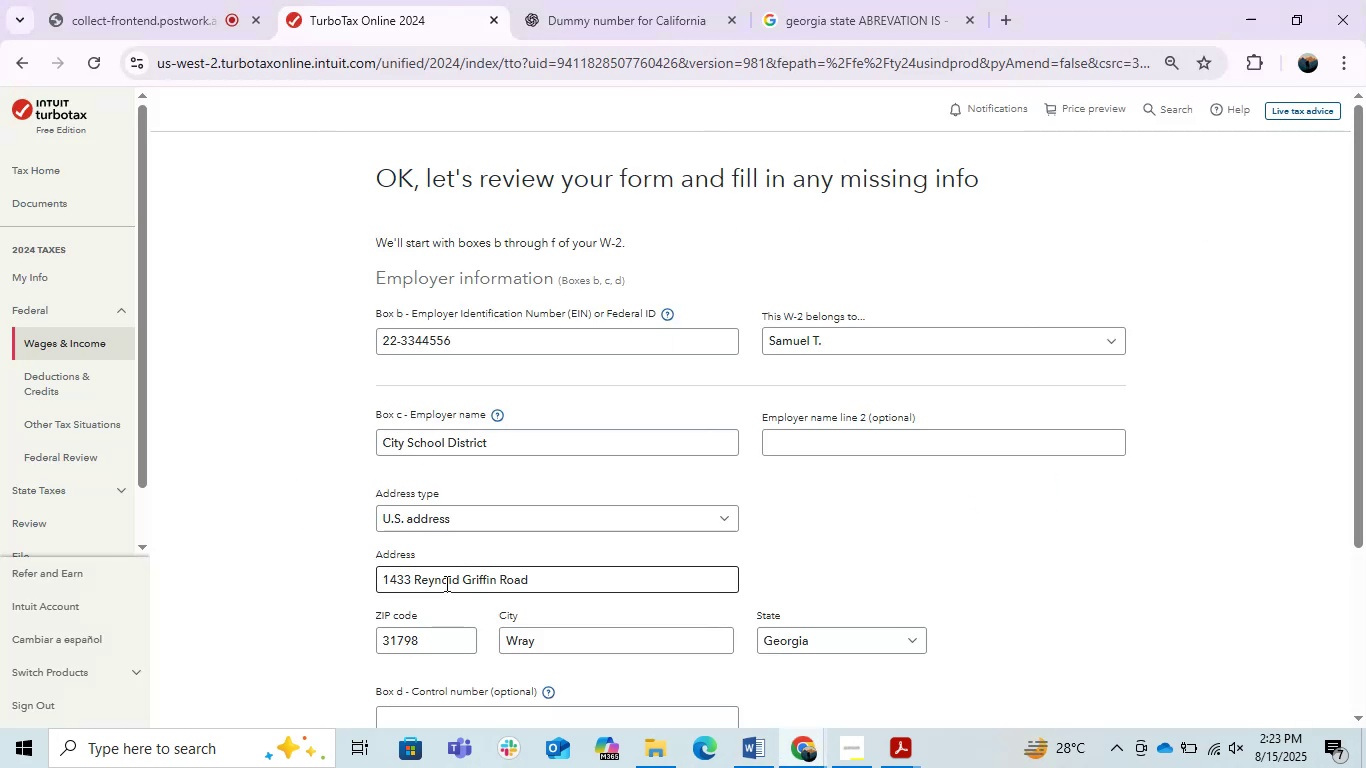 
scroll: coordinate [445, 583], scroll_direction: none, amount: 0.0
 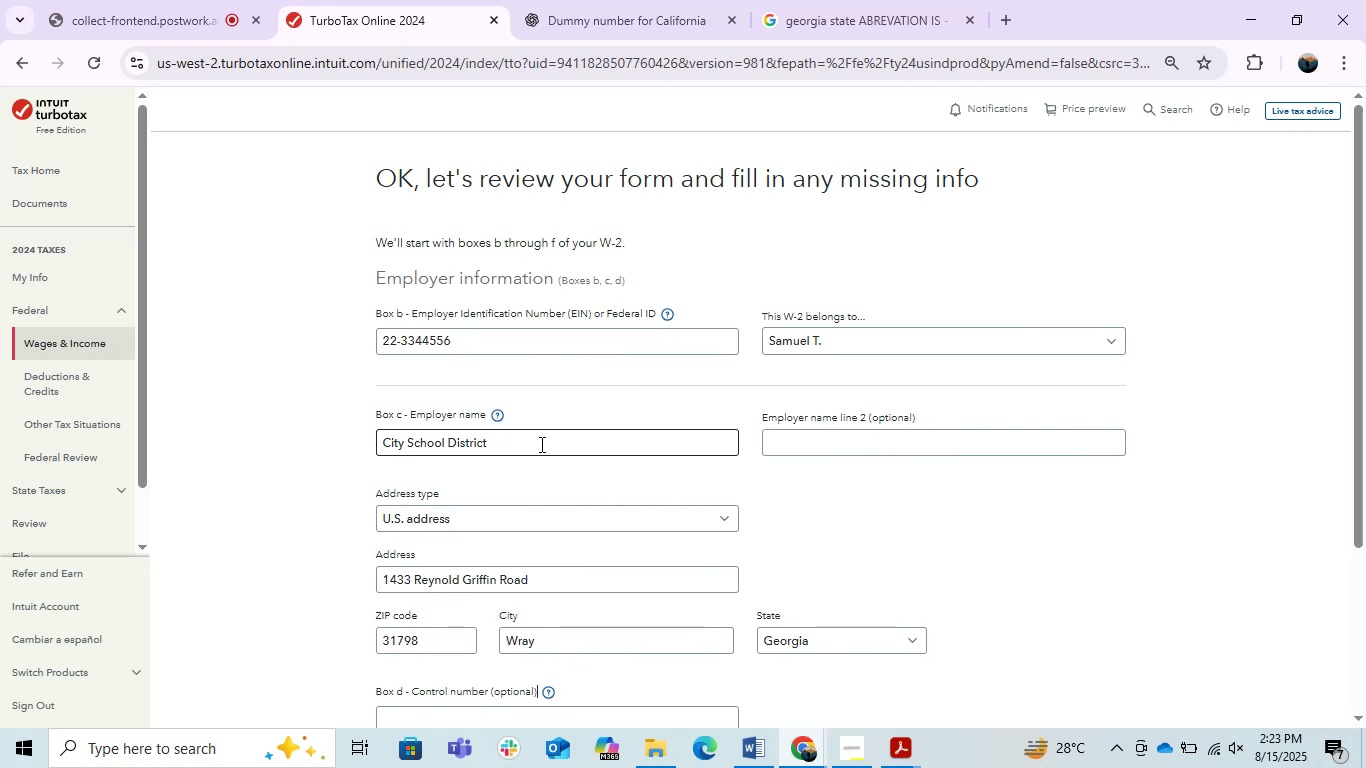 
wait(7.8)
 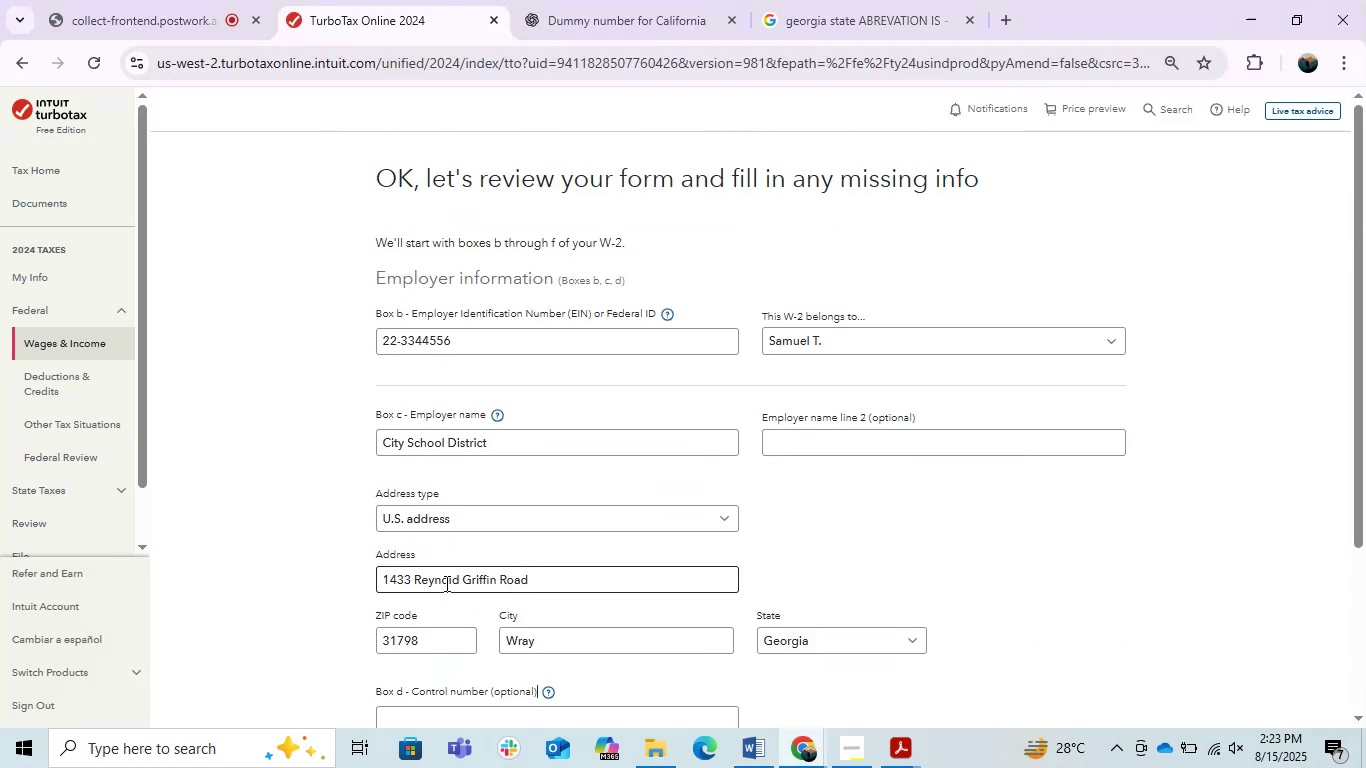 
left_click([896, 761])
 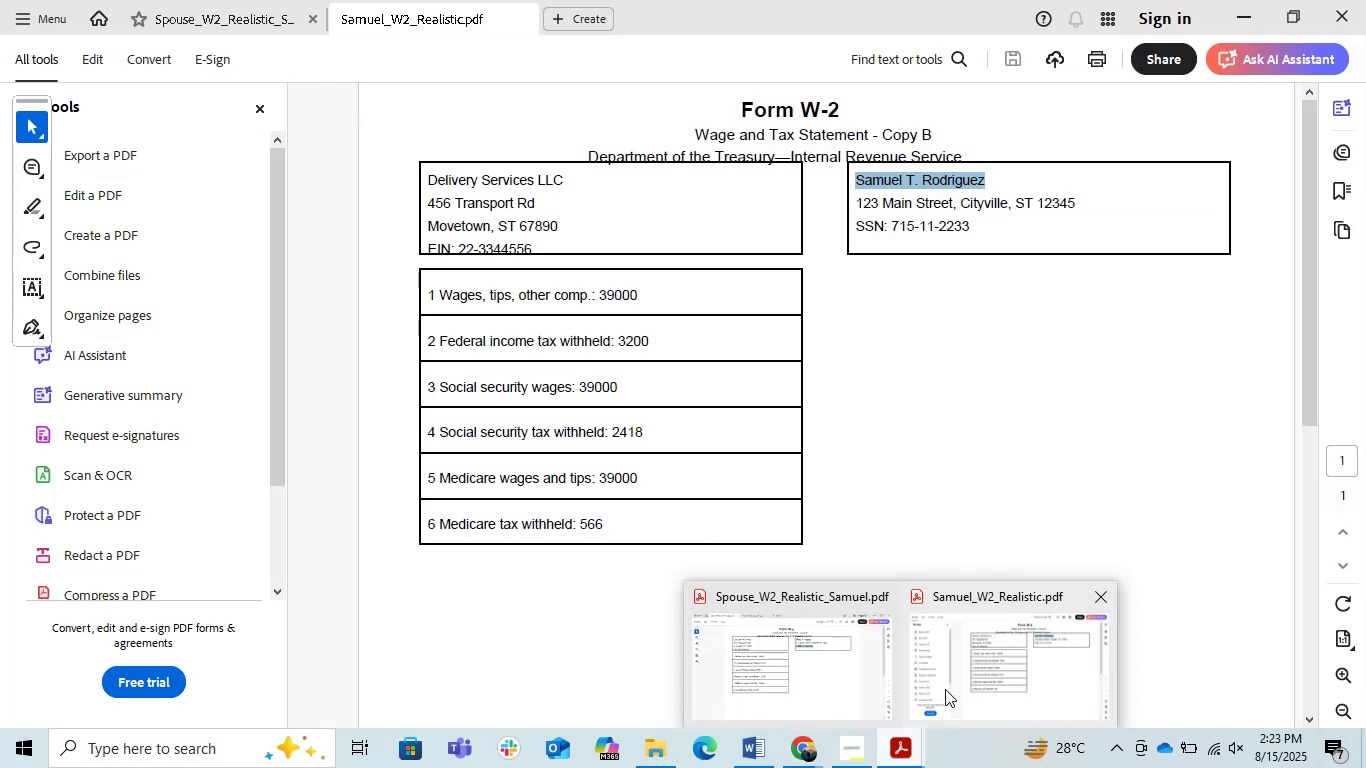 
left_click([945, 689])
 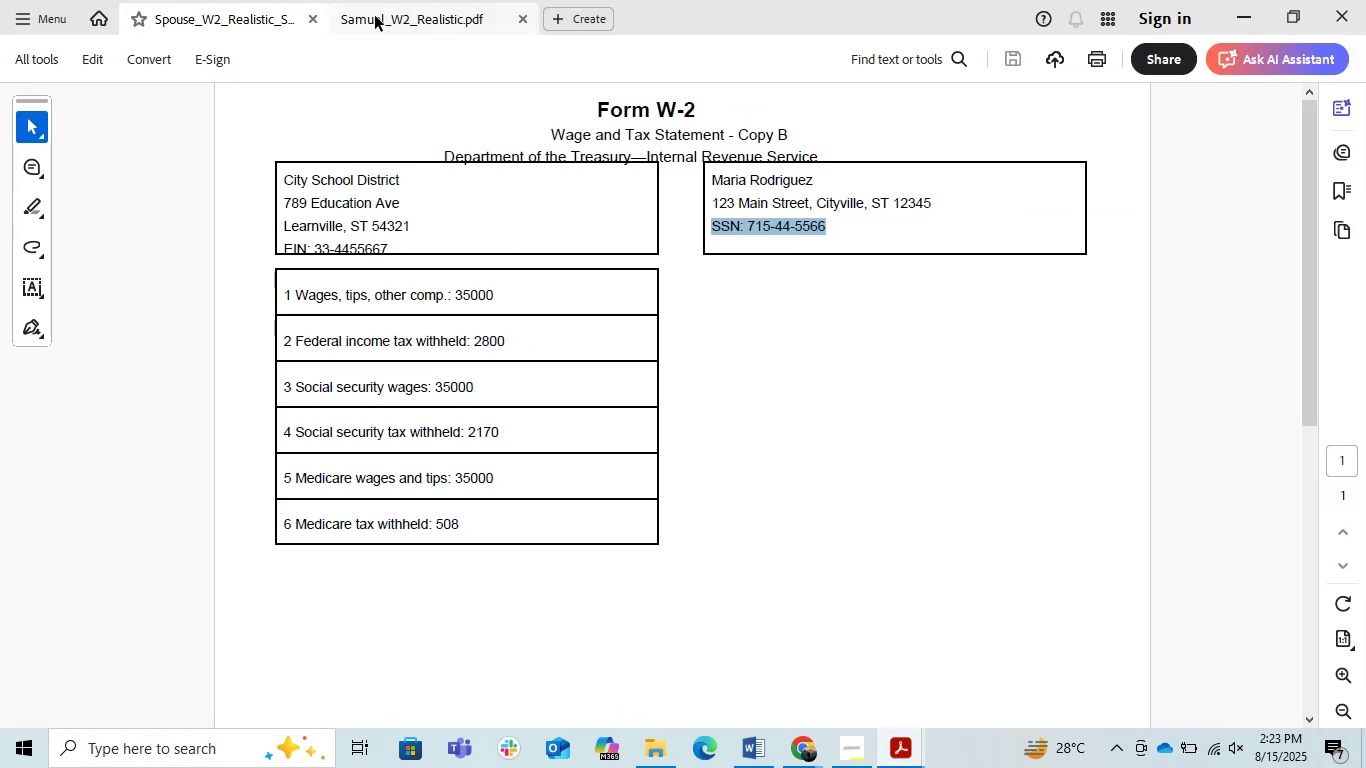 
left_click([386, 18])
 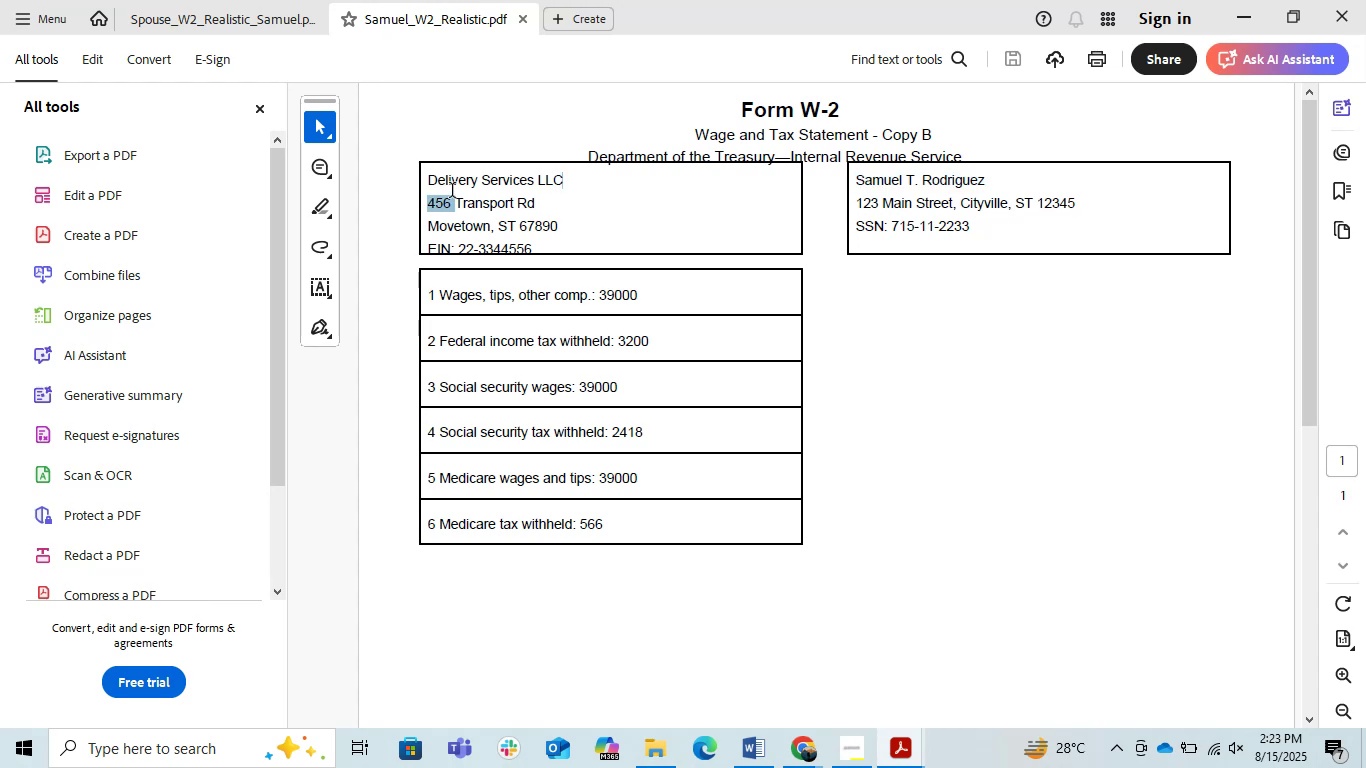 
key(Control+ControlLeft)
 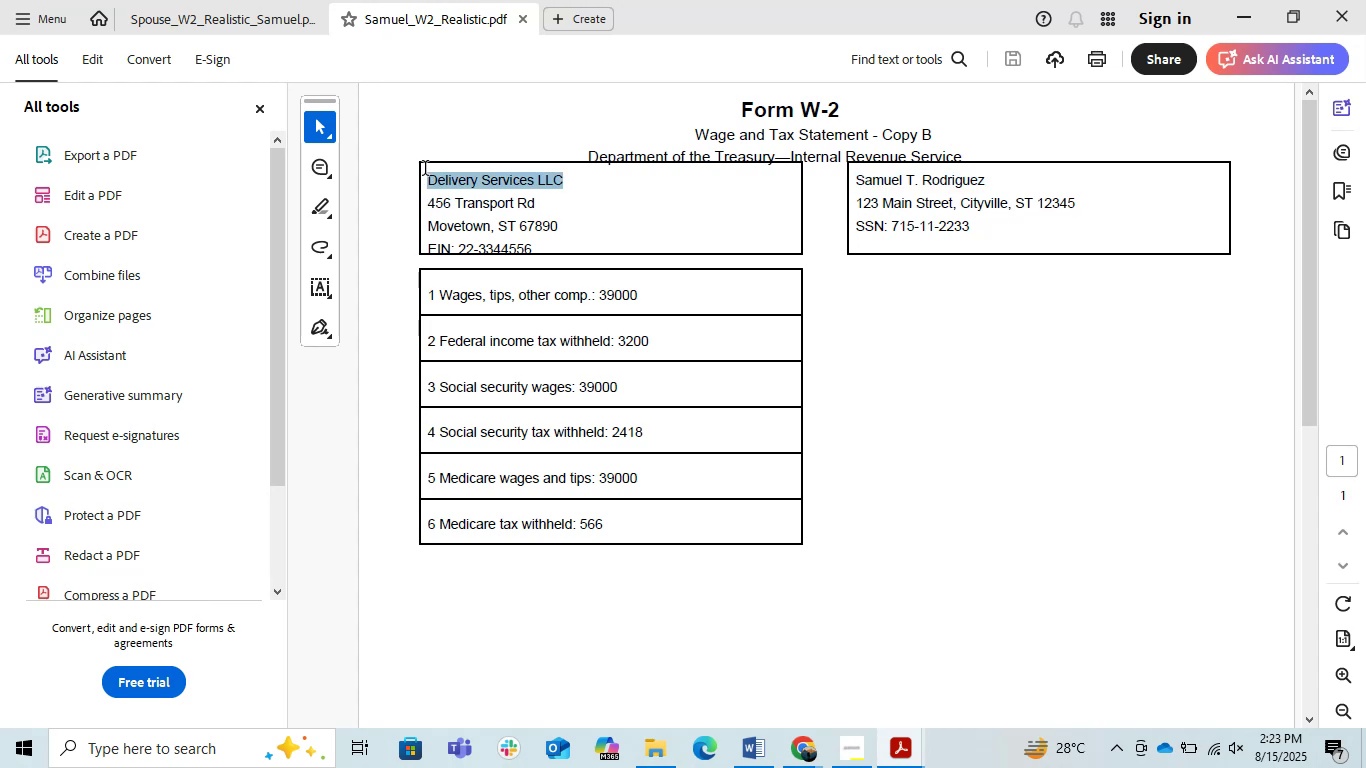 
key(Control+C)
 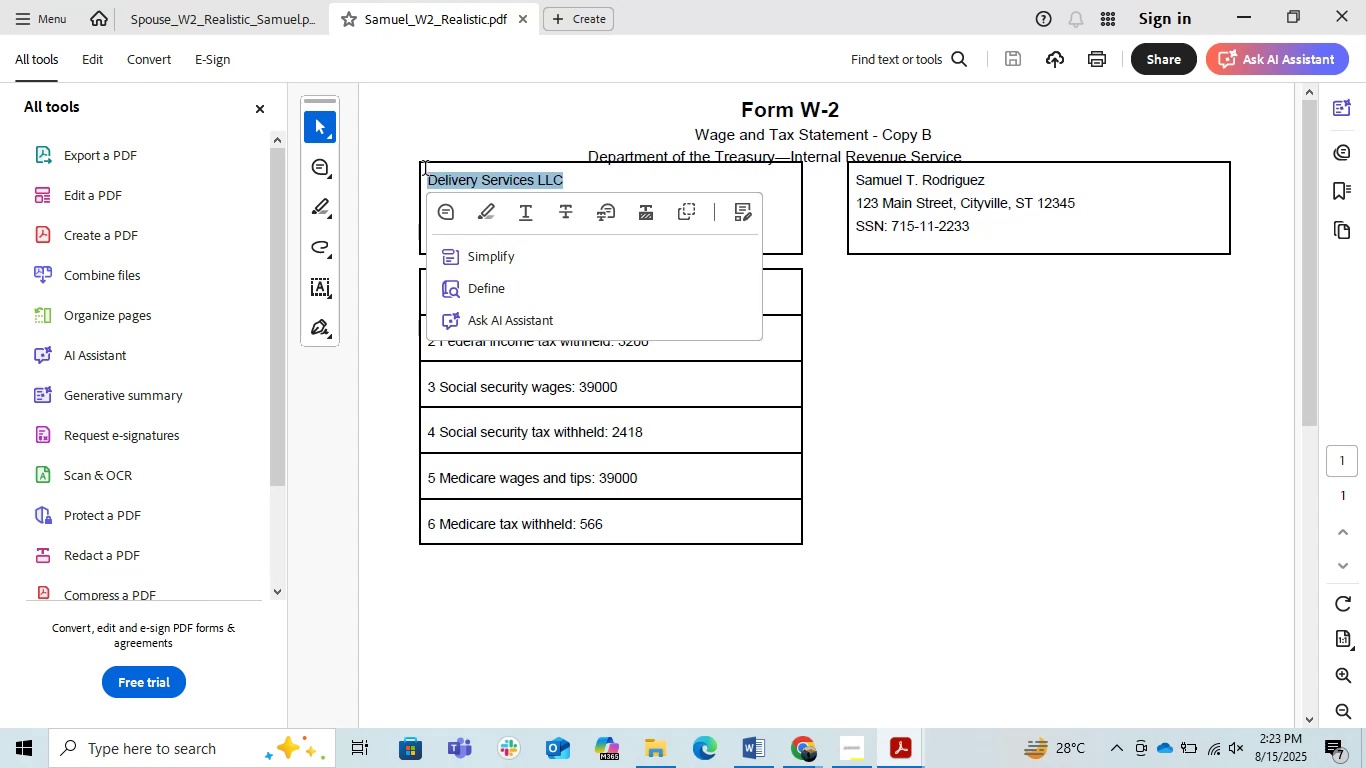 
key(Alt+Tab)
 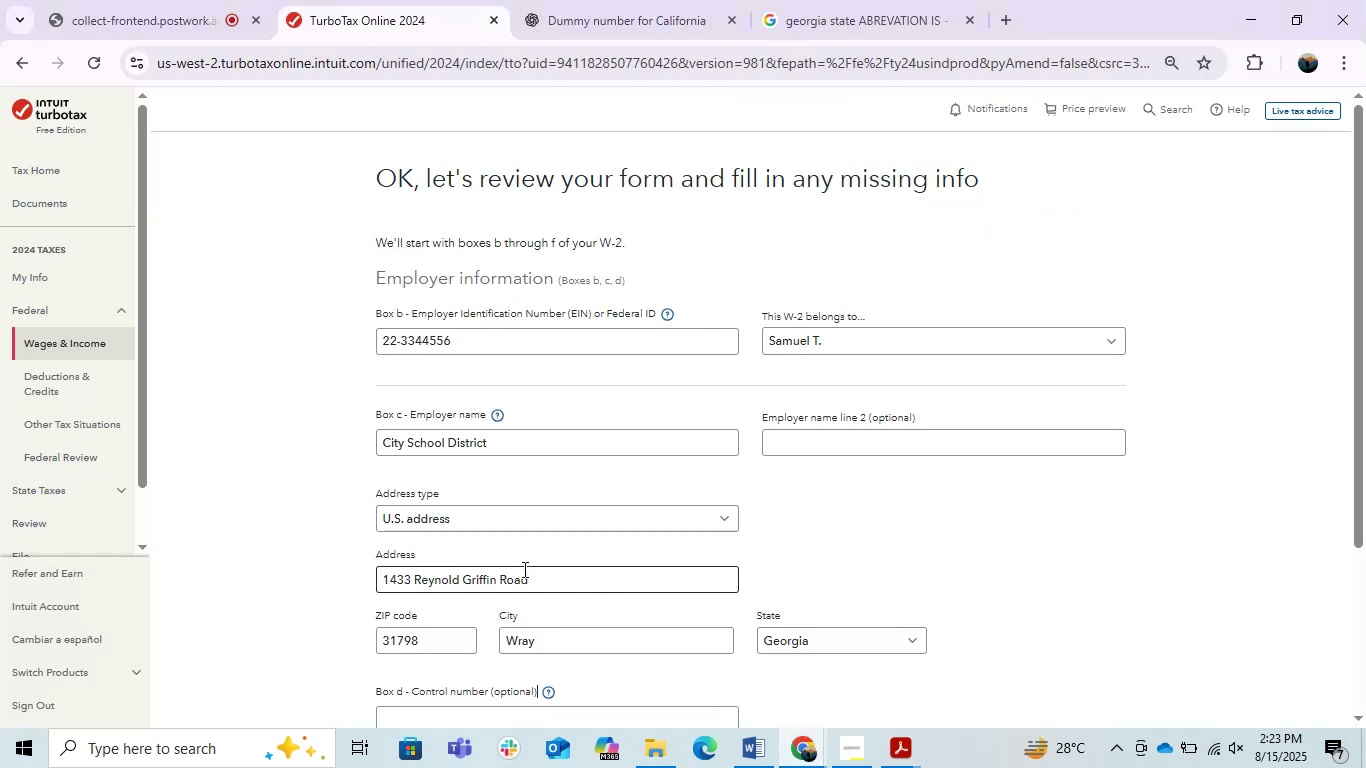 
double_click([523, 572])
 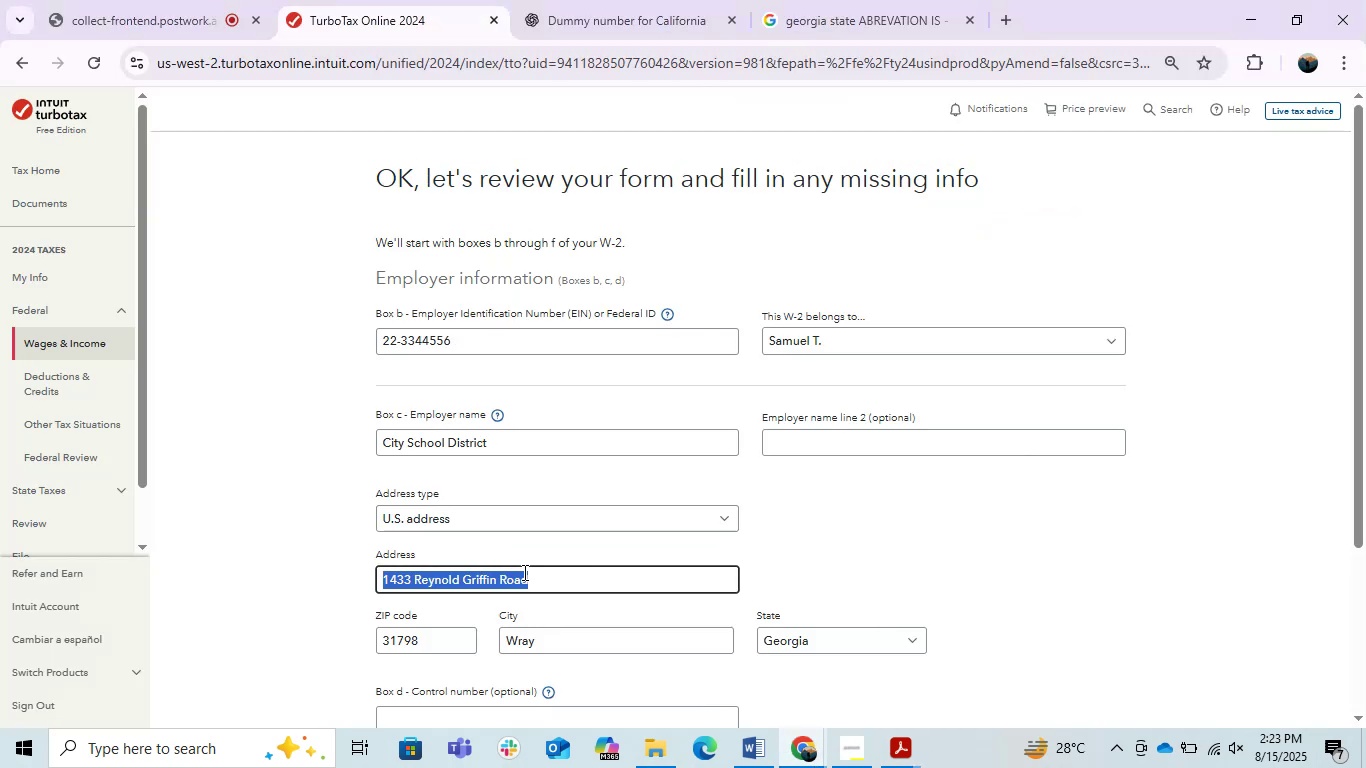 
triple_click([523, 572])
 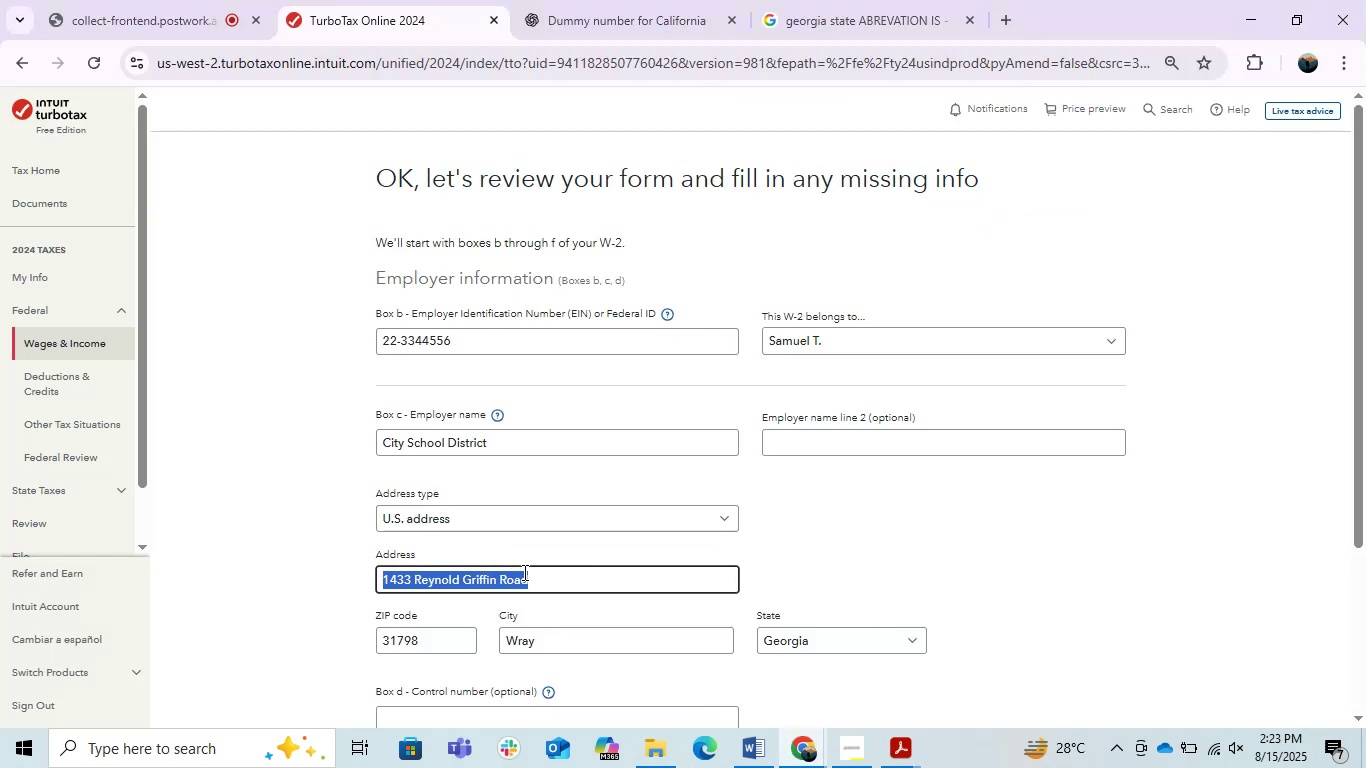 
key(Control+V)
 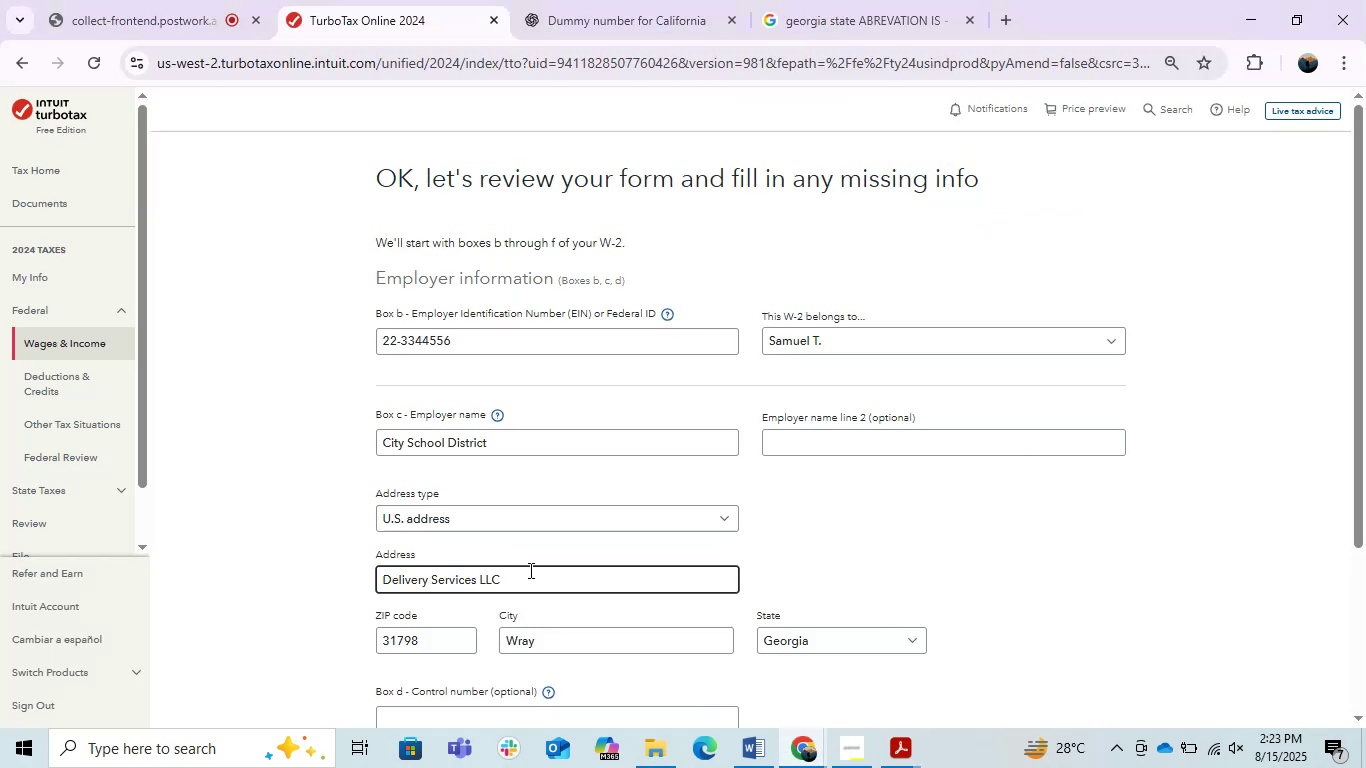 
key(Control+Z)
 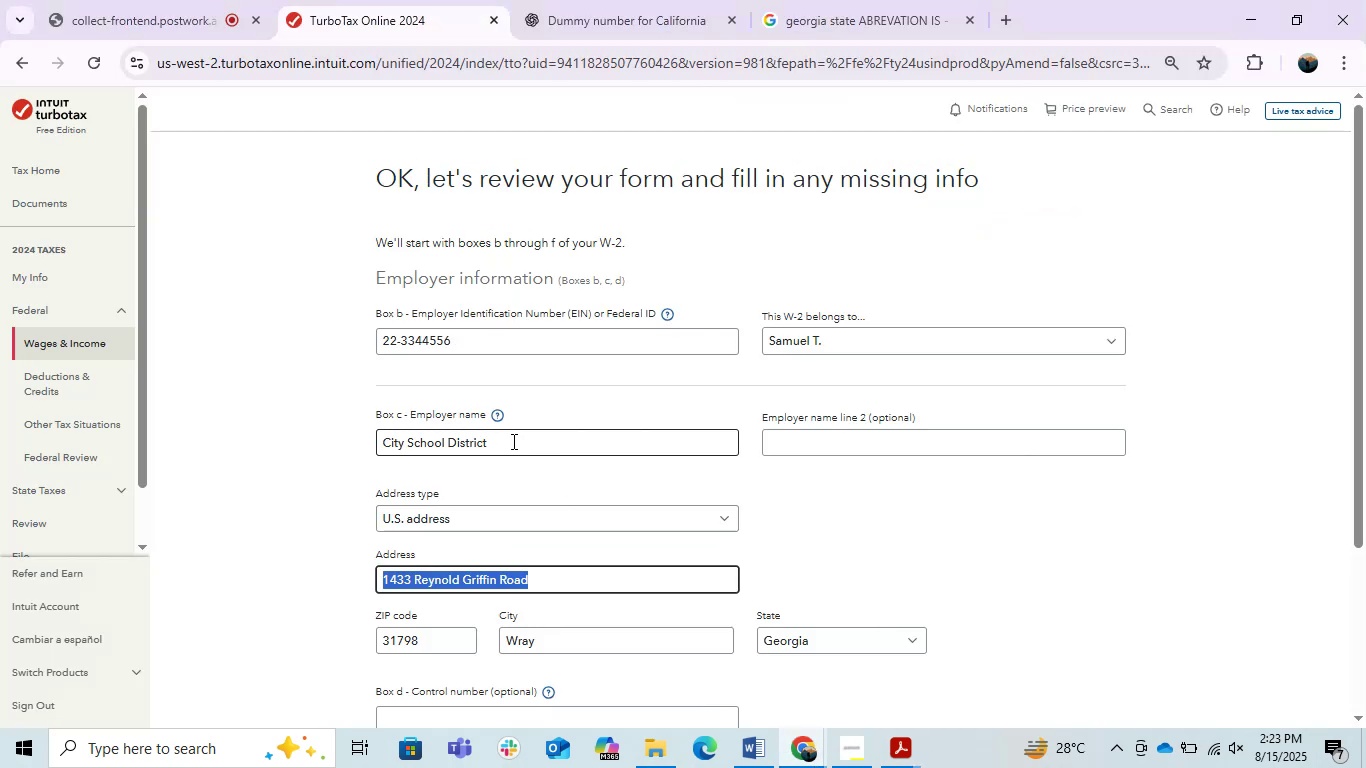 
double_click([512, 441])
 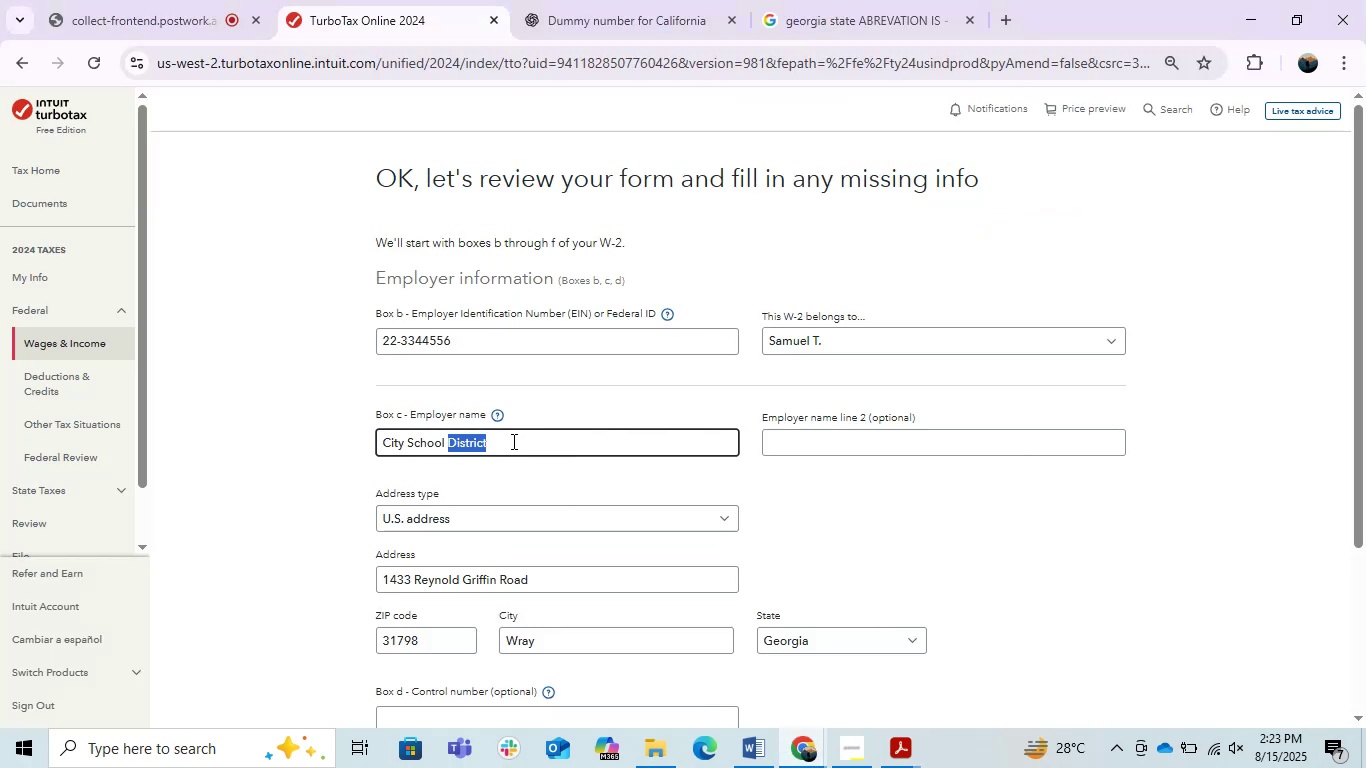 
triple_click([512, 441])
 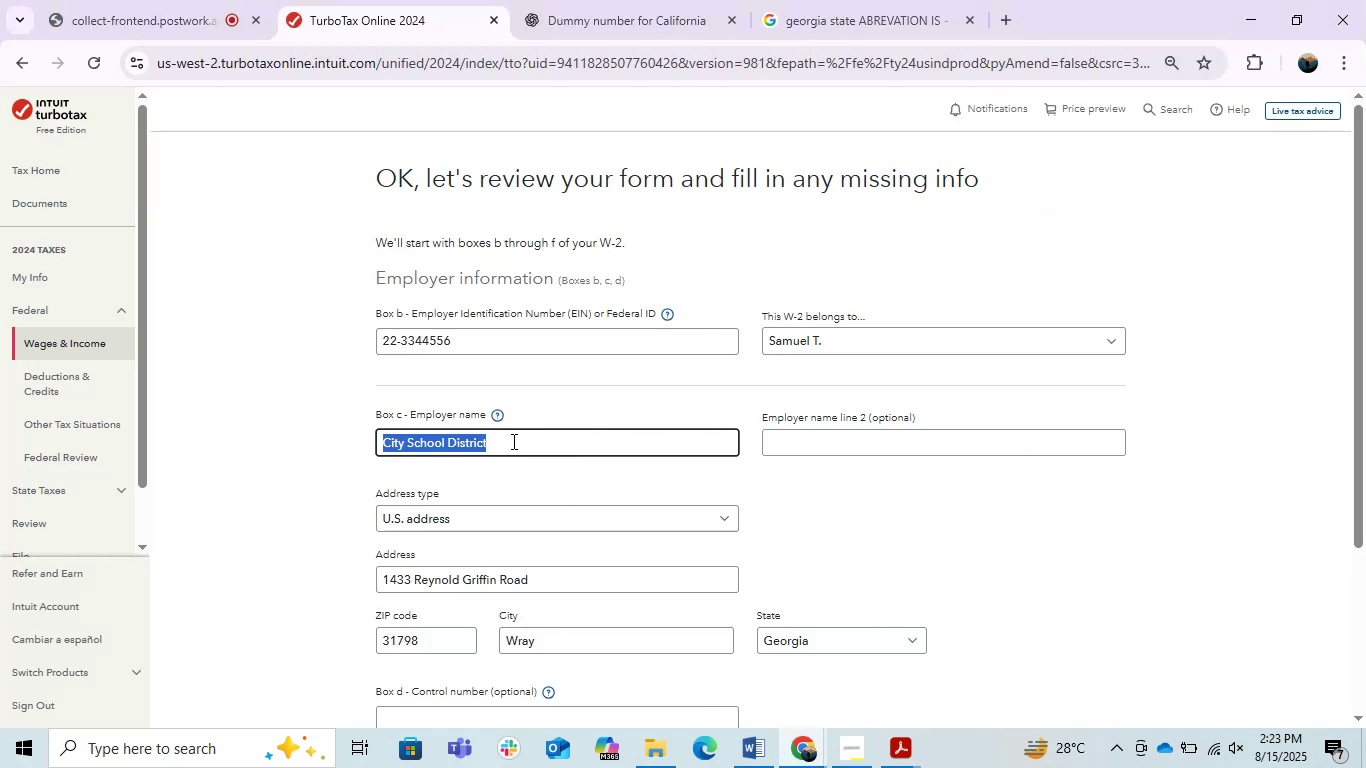 
key(Control+V)
 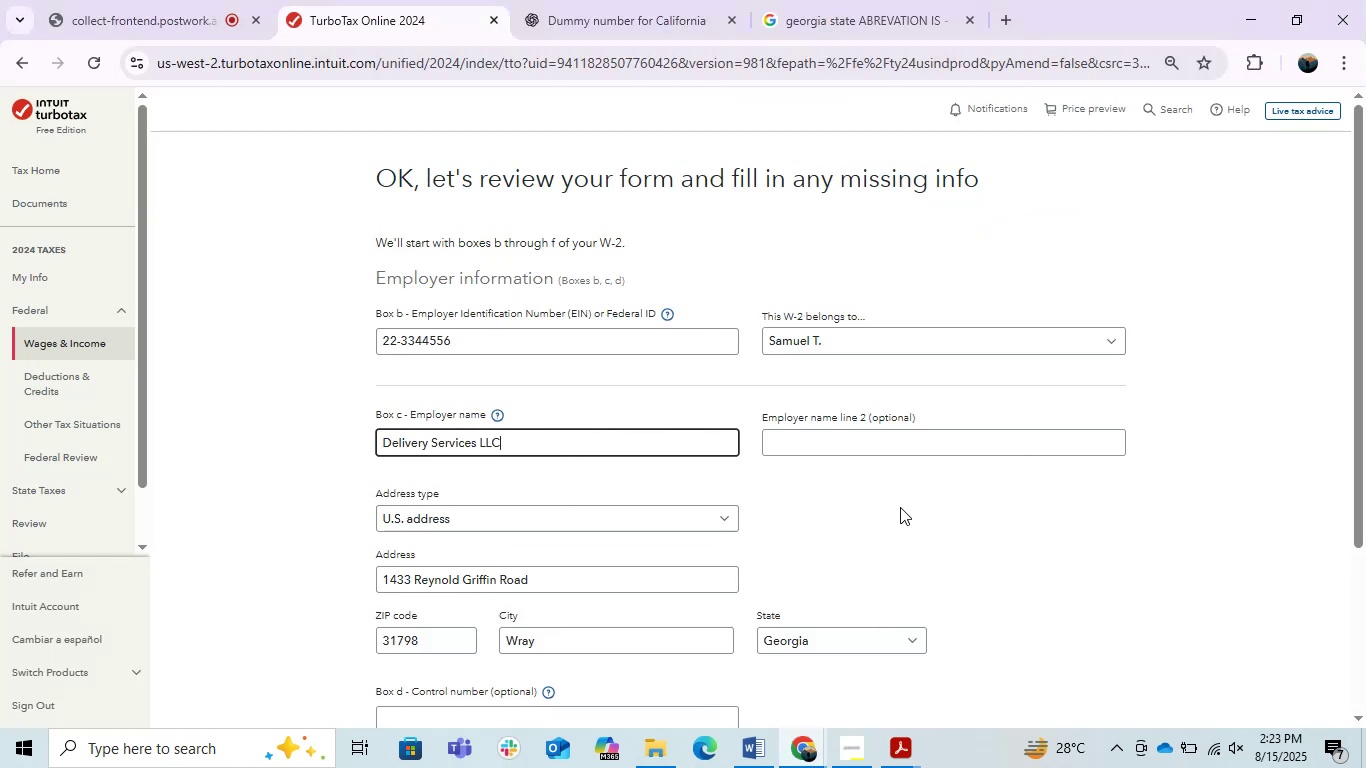 
left_click([900, 507])
 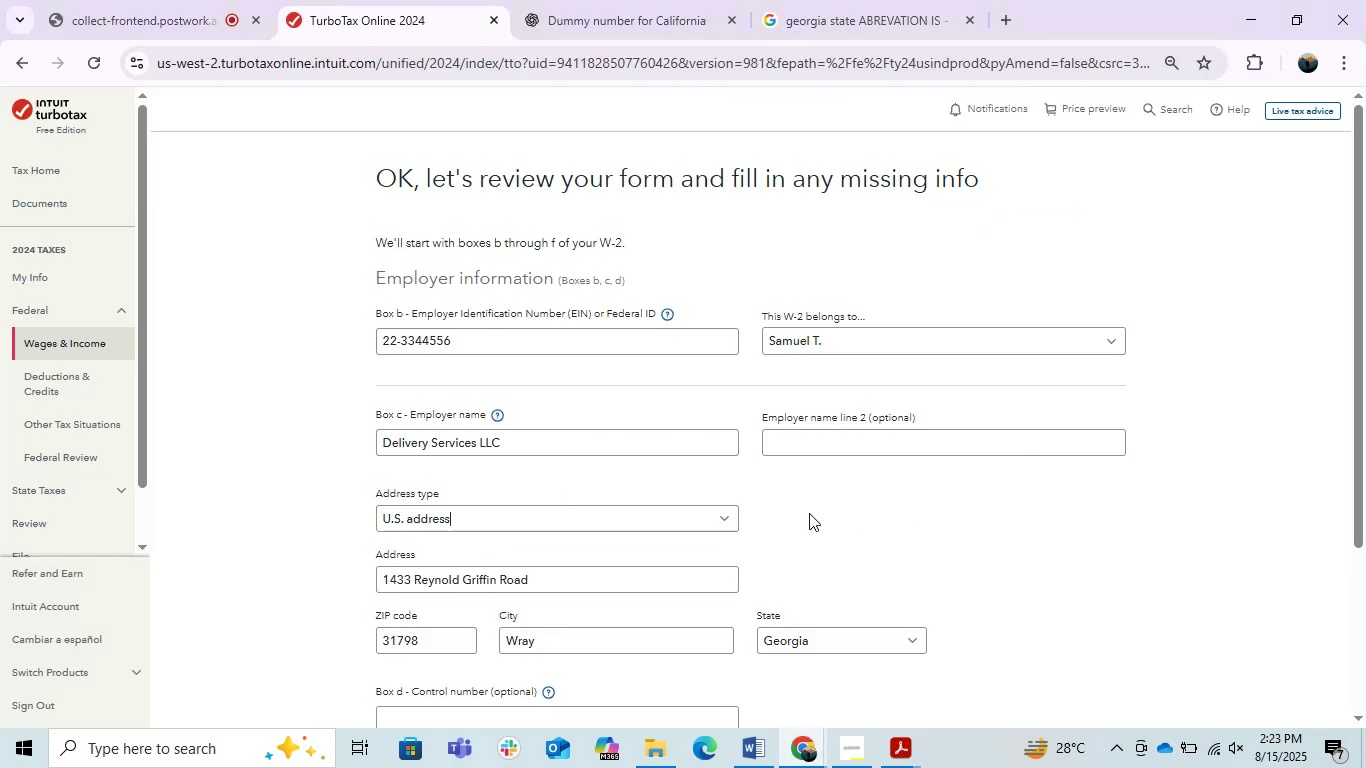 
scroll: coordinate [809, 513], scroll_direction: down, amount: 1.0
 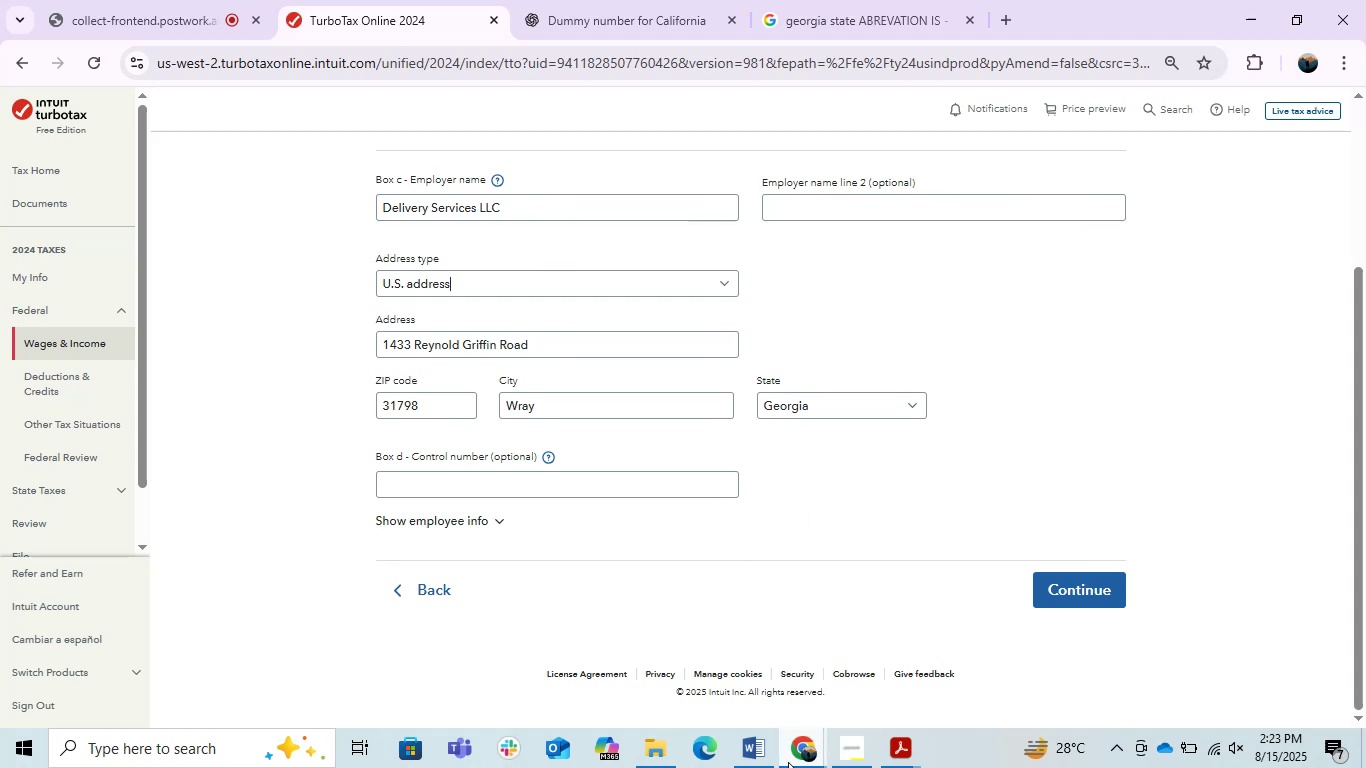 
left_click([744, 745])
 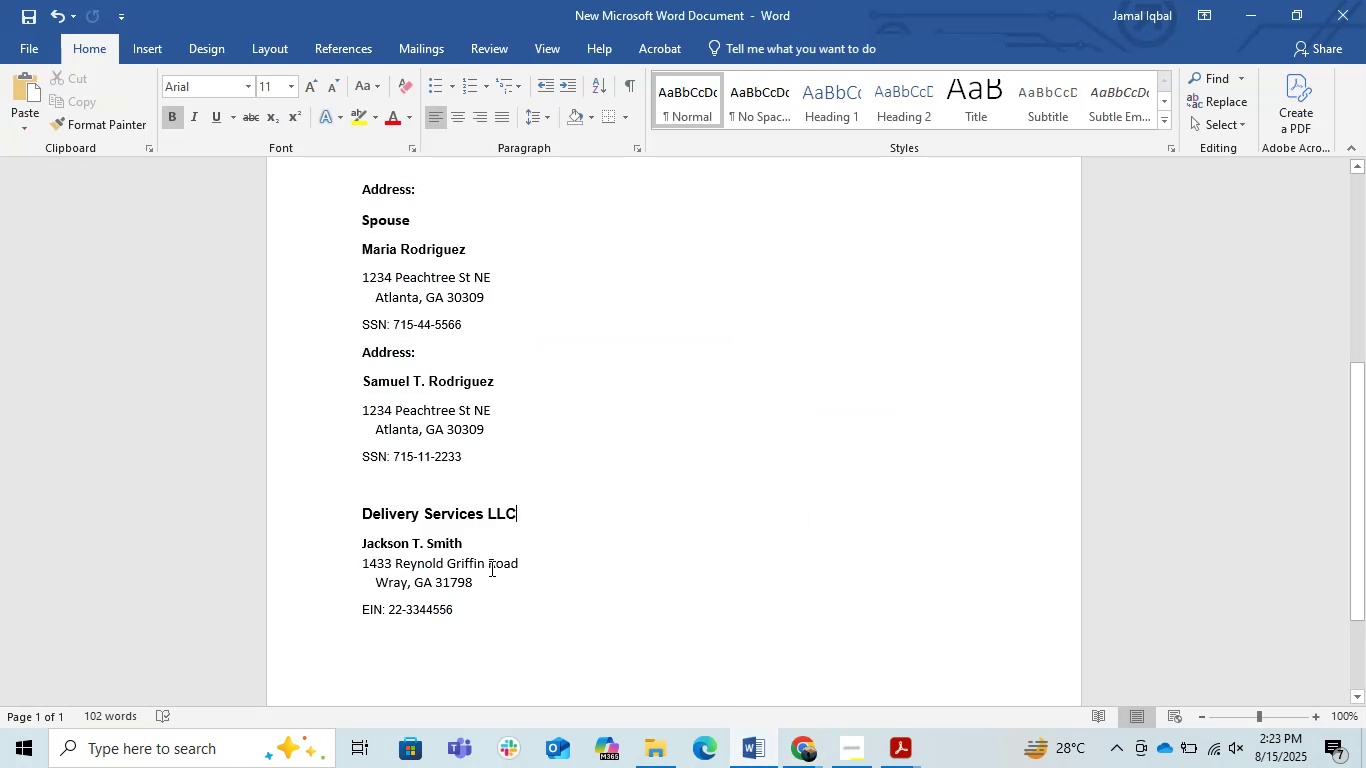 
wait(12.16)
 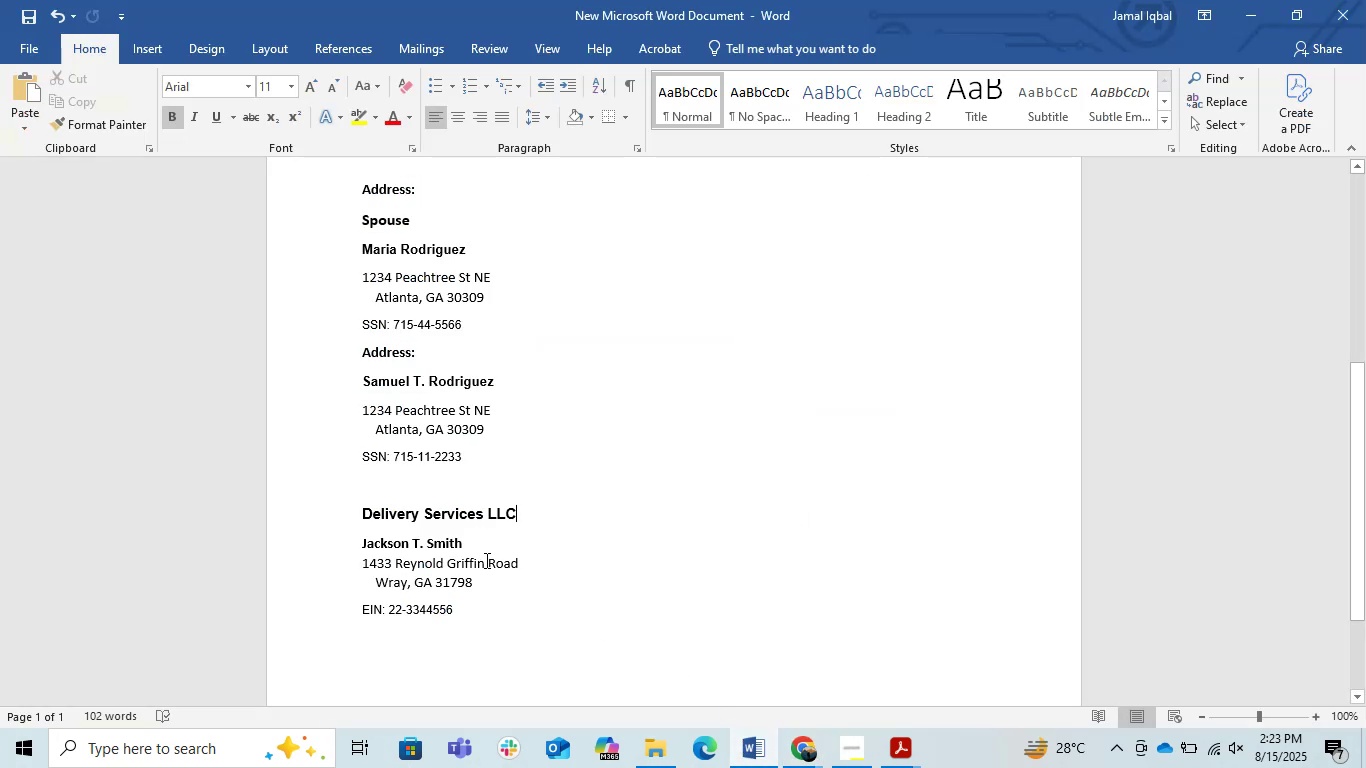 
key(Control+C)
 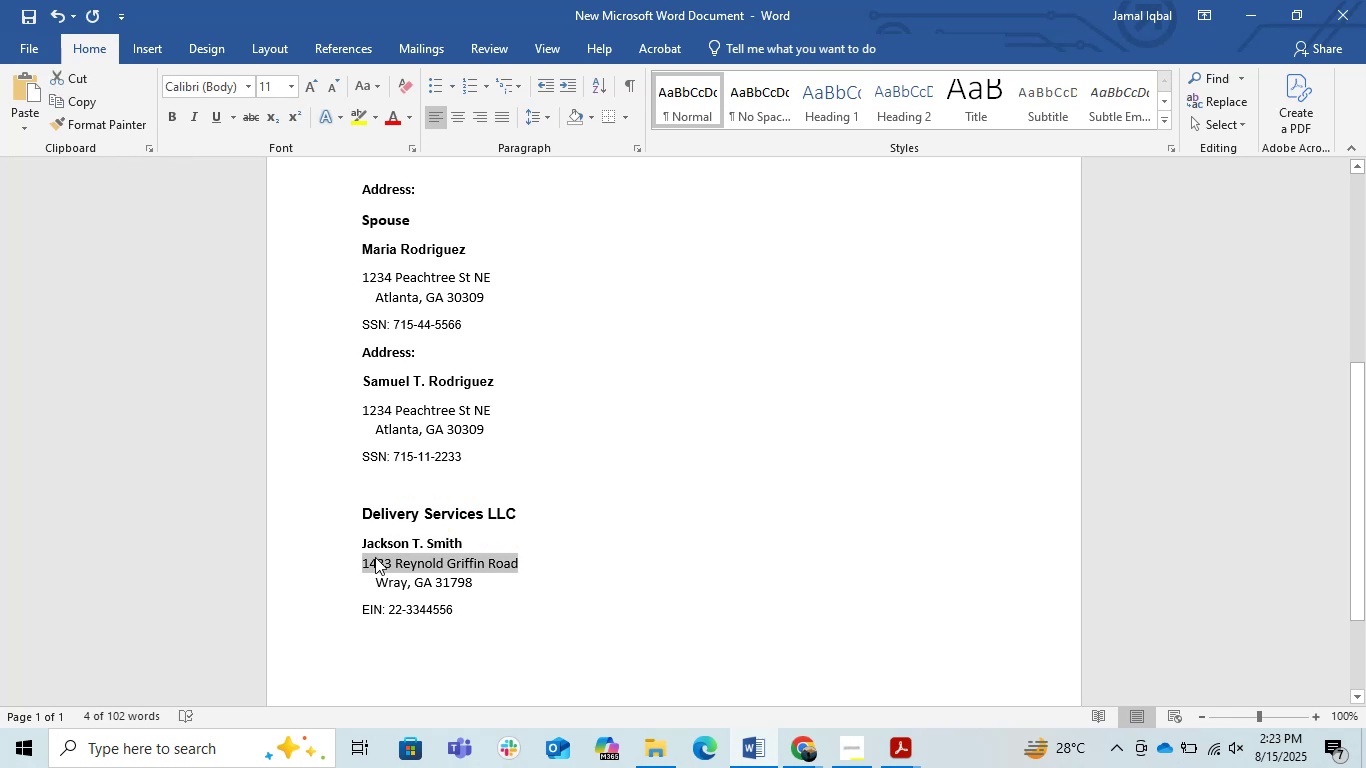 
key(Alt+AltLeft)
 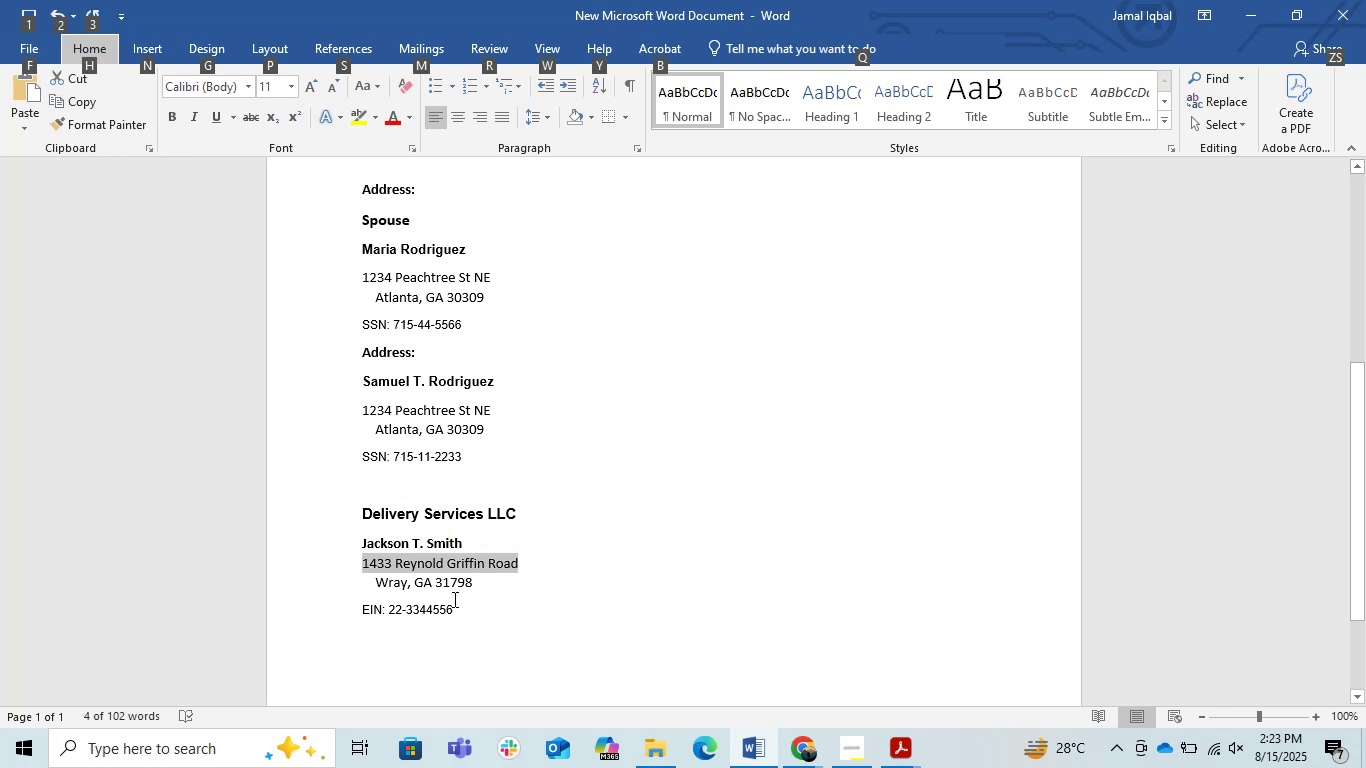 
key(Alt+AltLeft)
 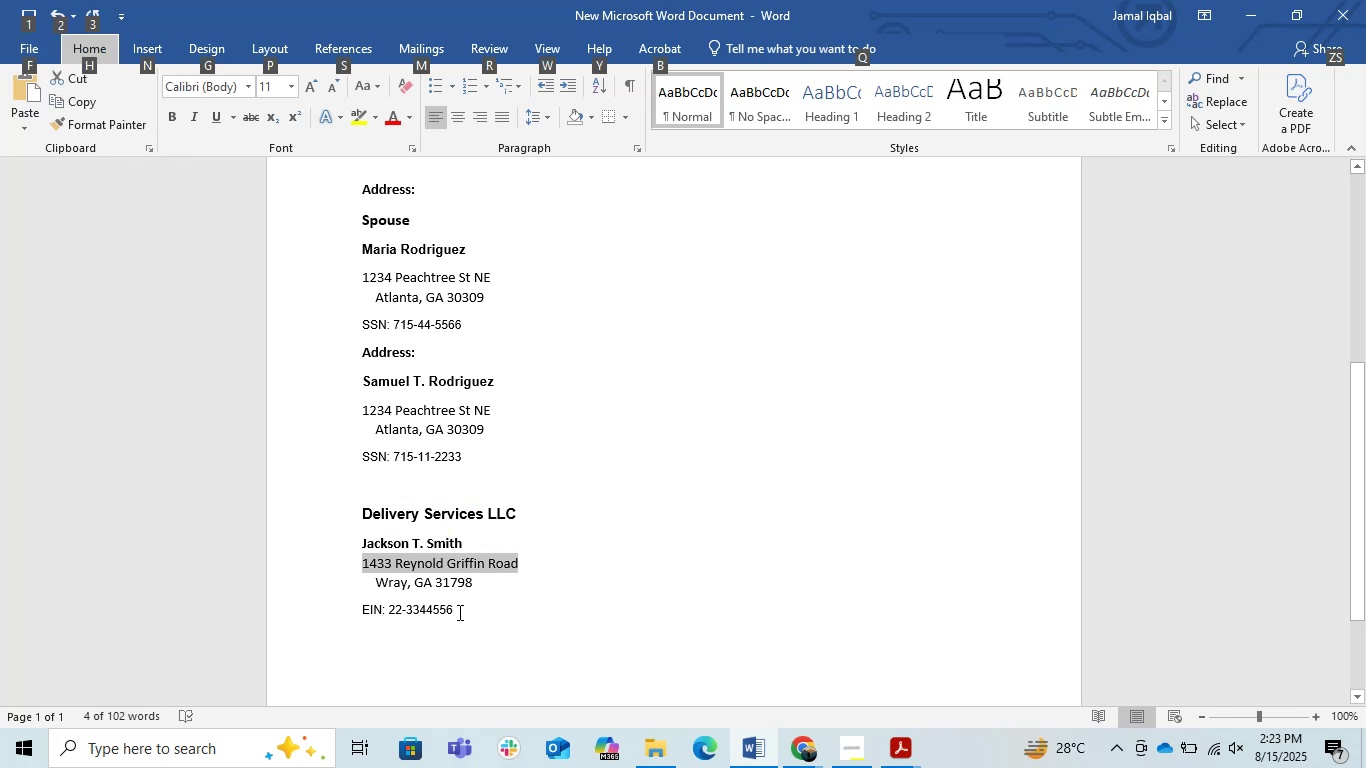 
key(Alt+Tab)
 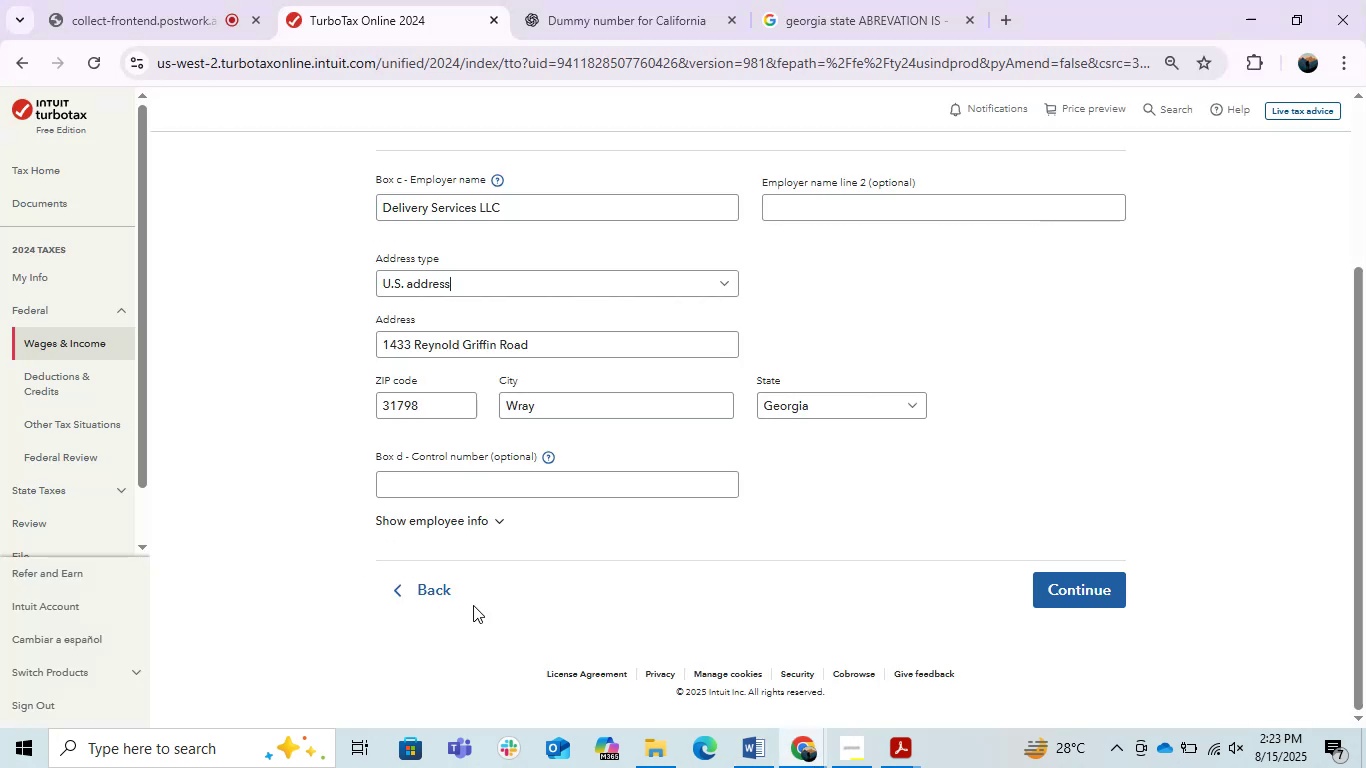 
left_click([601, 559])
 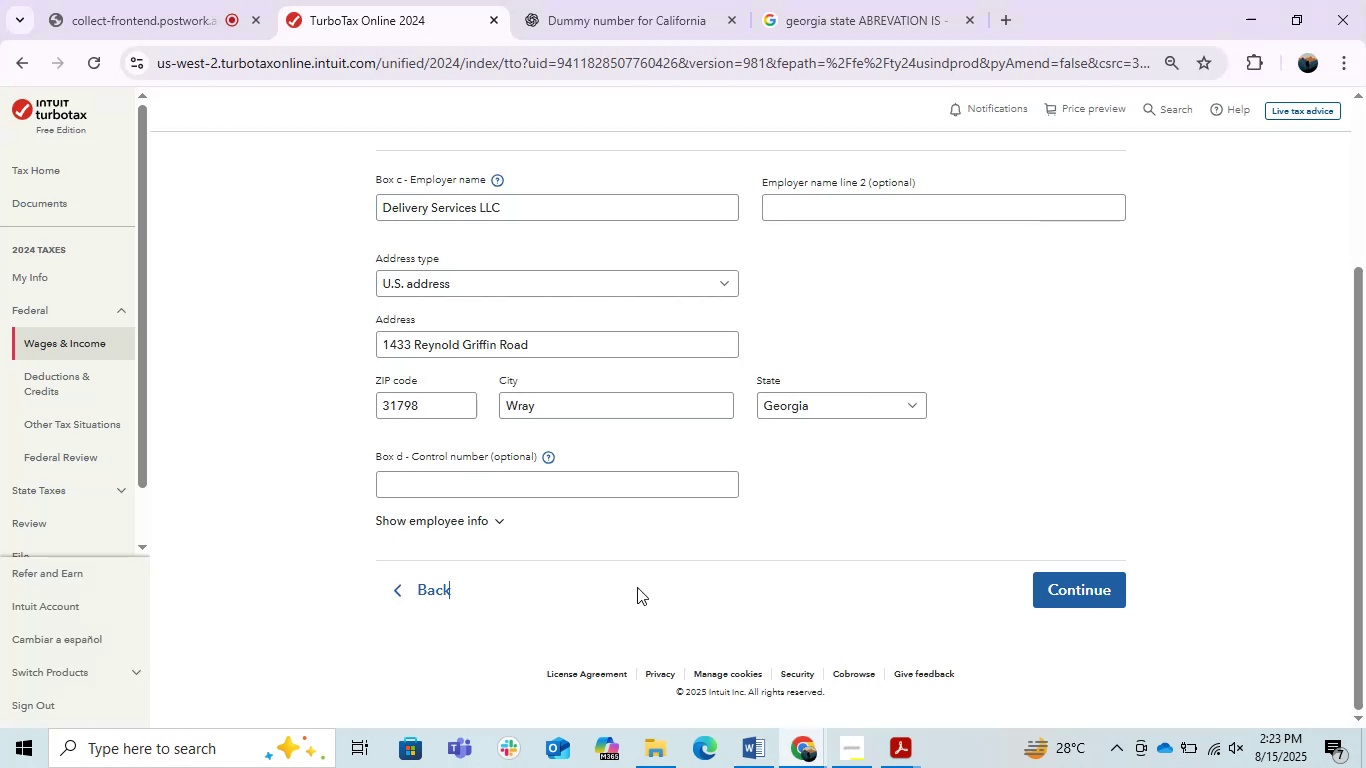 
scroll: coordinate [637, 587], scroll_direction: up, amount: 1.0
 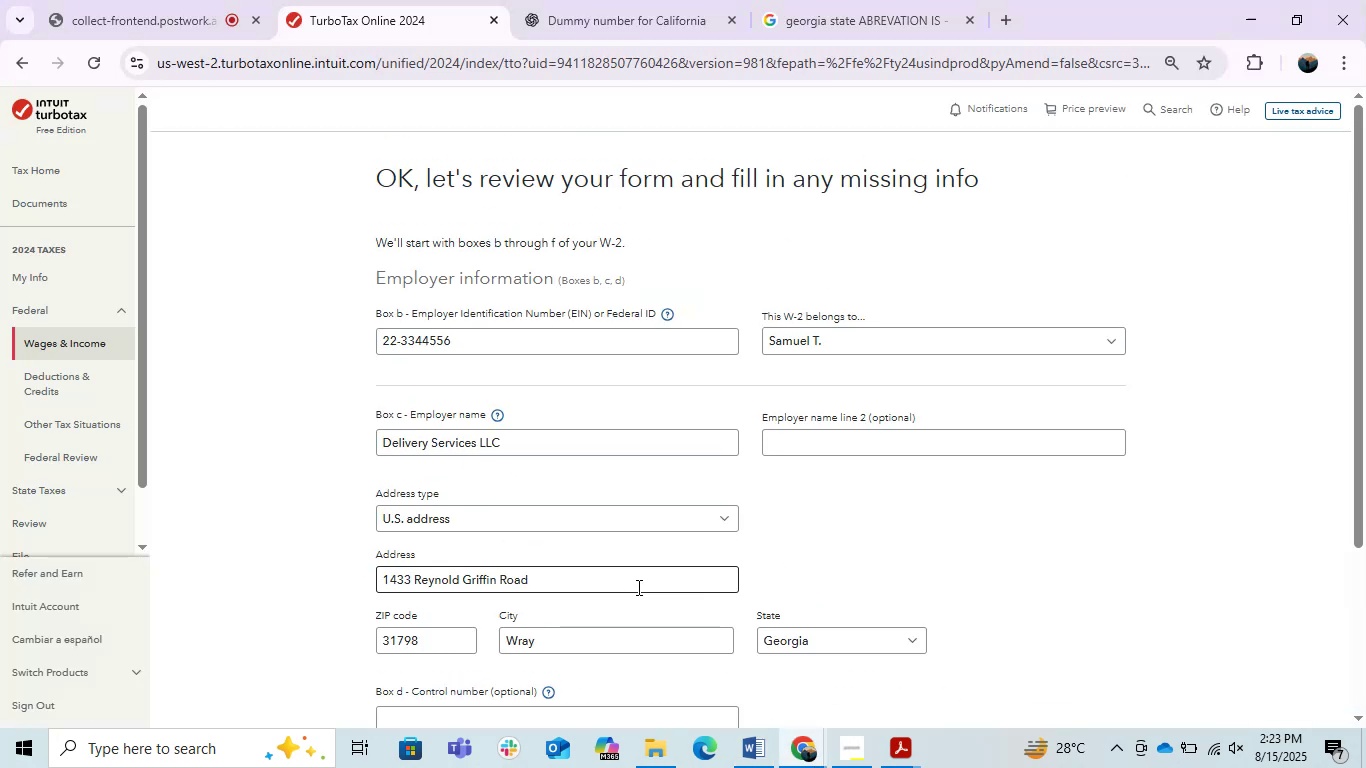 
scroll: coordinate [637, 587], scroll_direction: none, amount: 0.0
 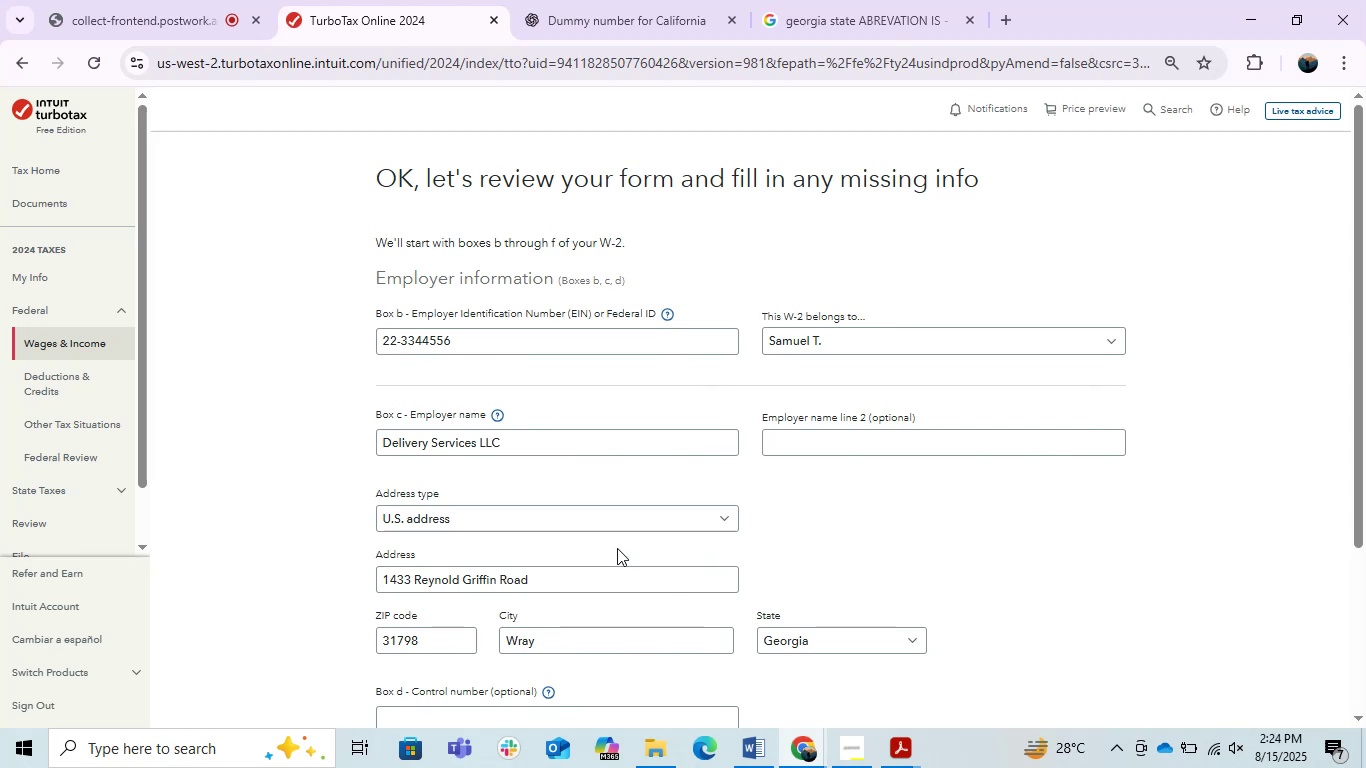 
wait(10.61)
 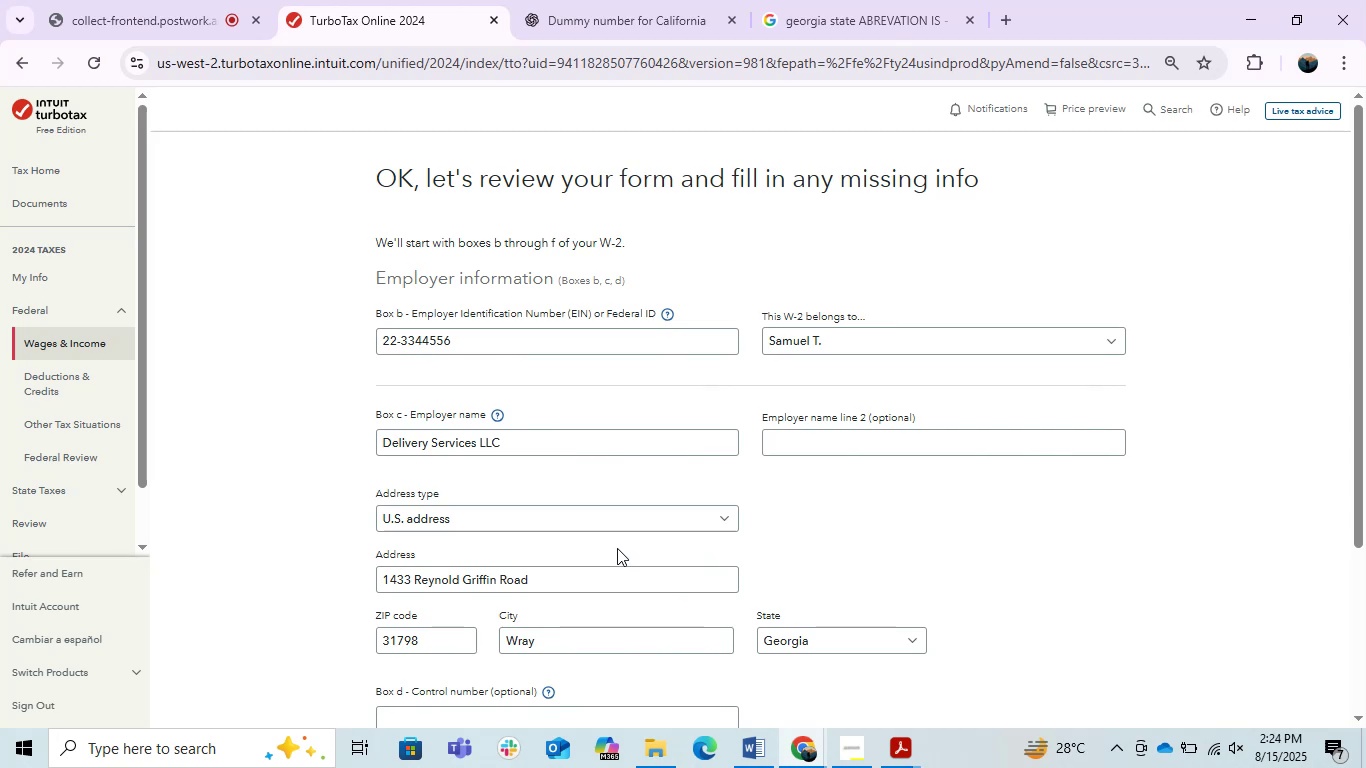 
left_click([836, 329])
 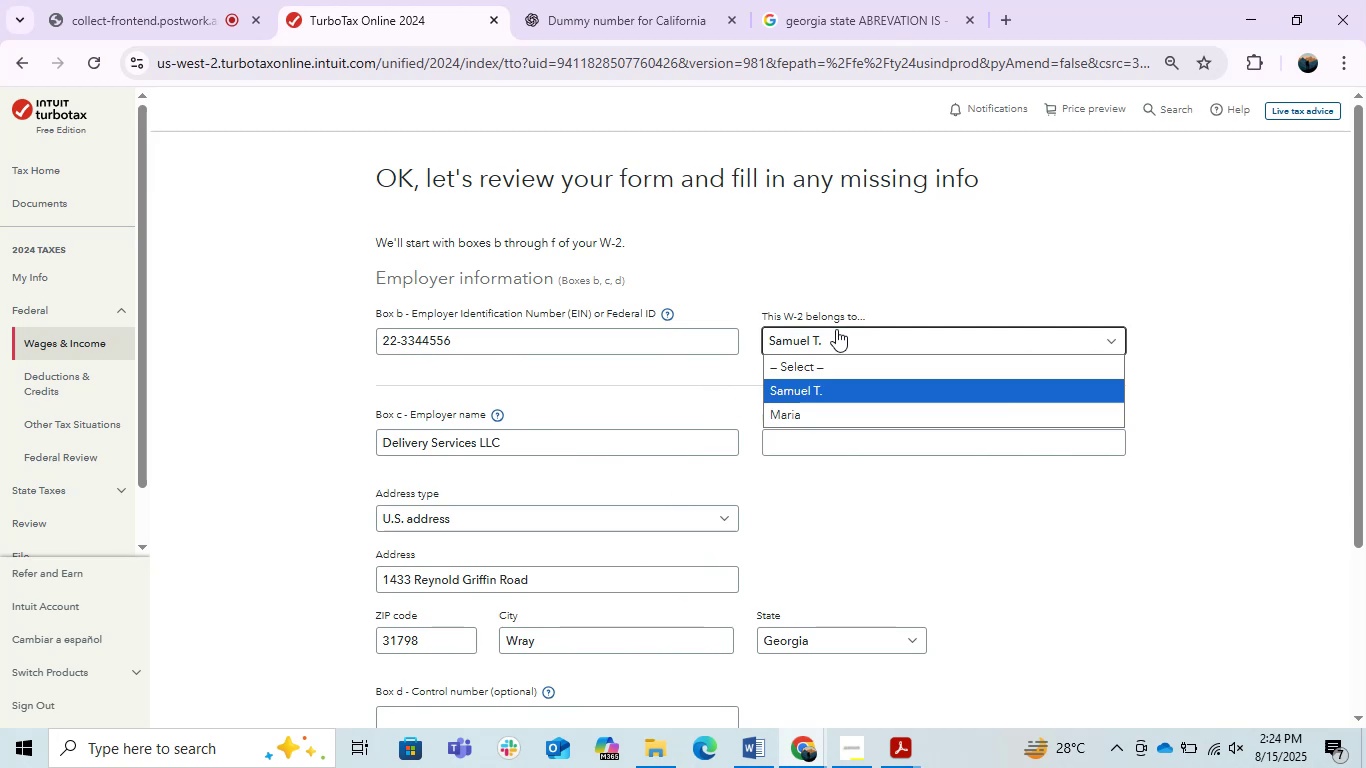 
left_click([836, 329])
 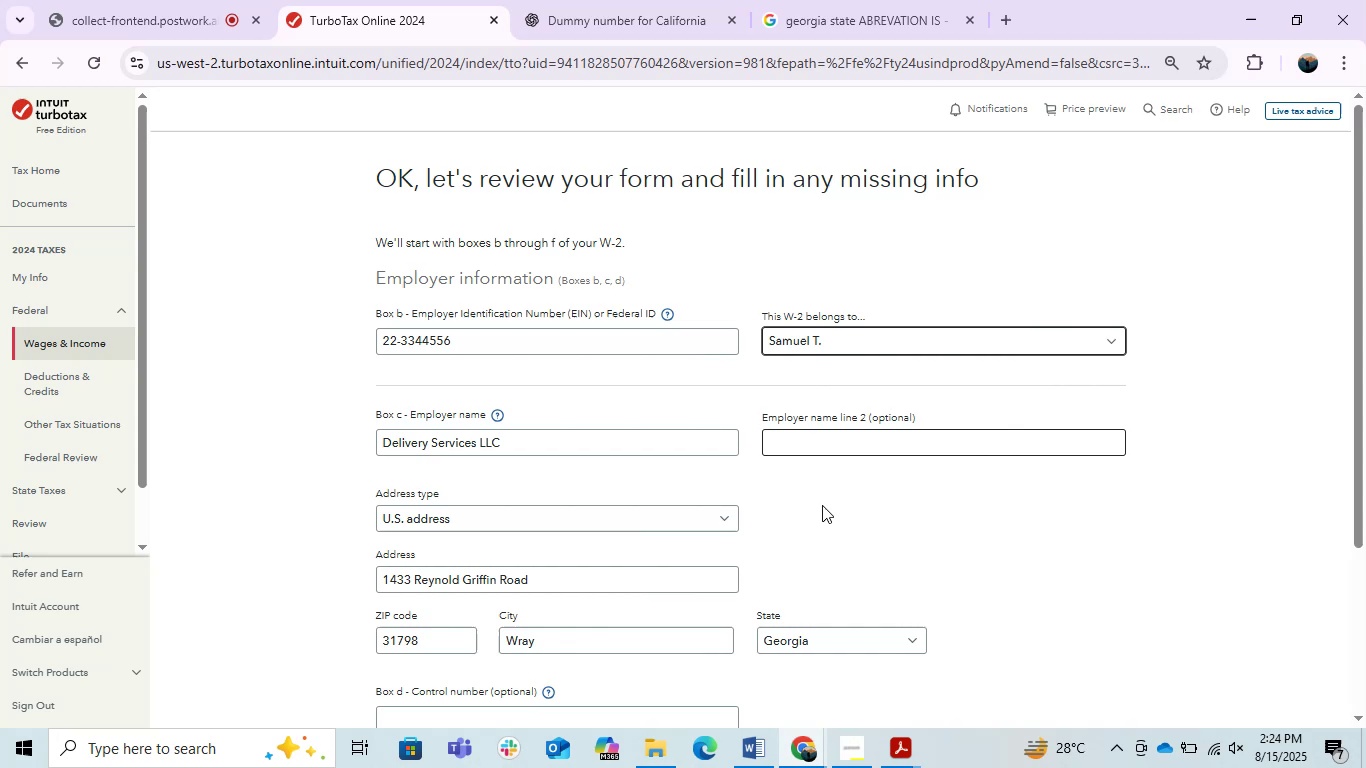 
scroll: coordinate [844, 579], scroll_direction: down, amount: 2.0
 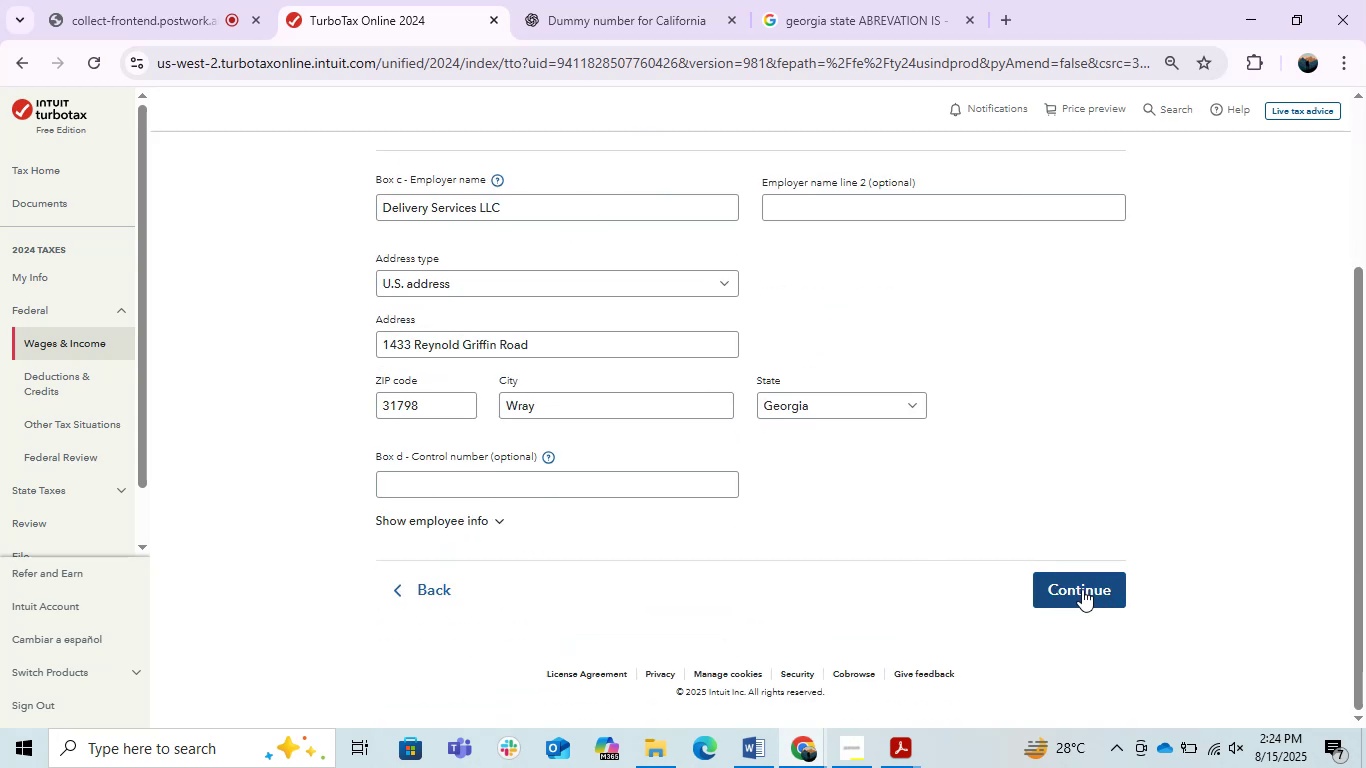 
left_click([1076, 589])
 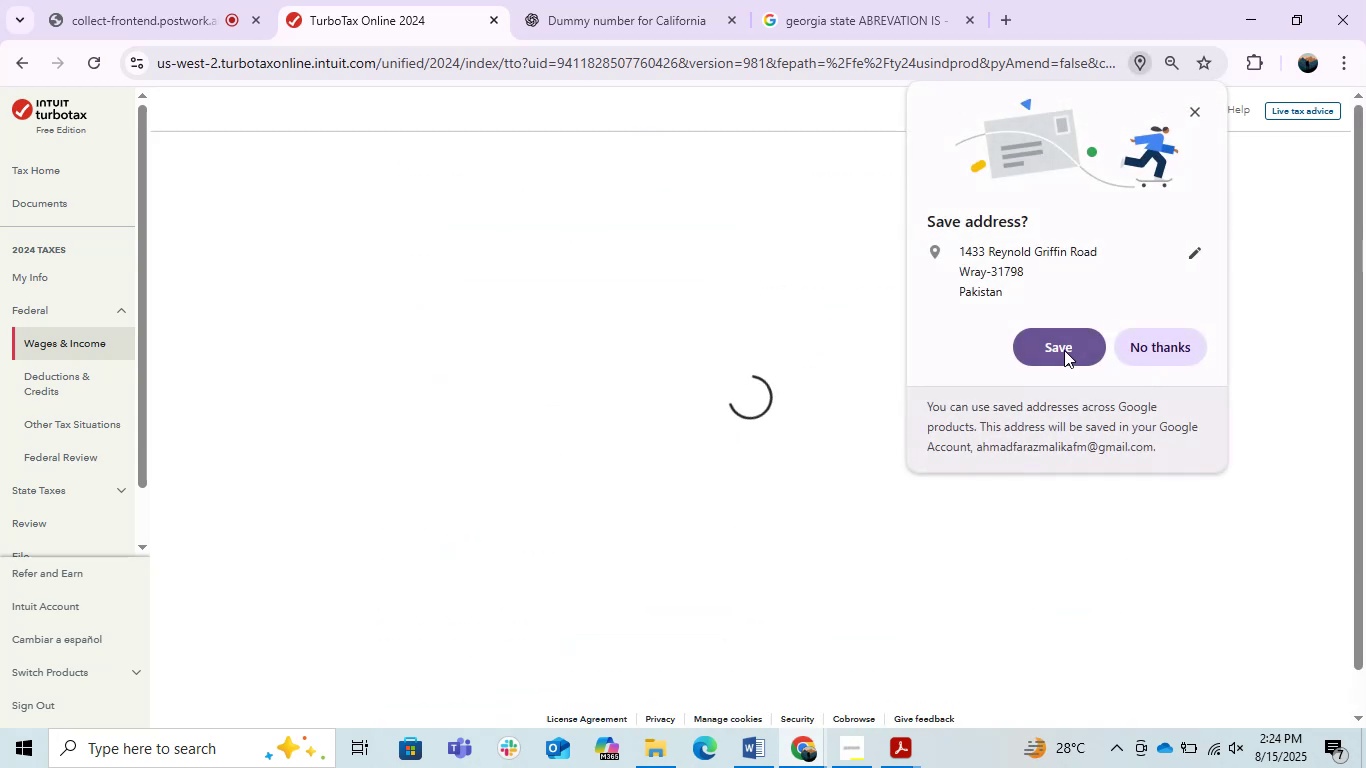 
left_click([1064, 350])
 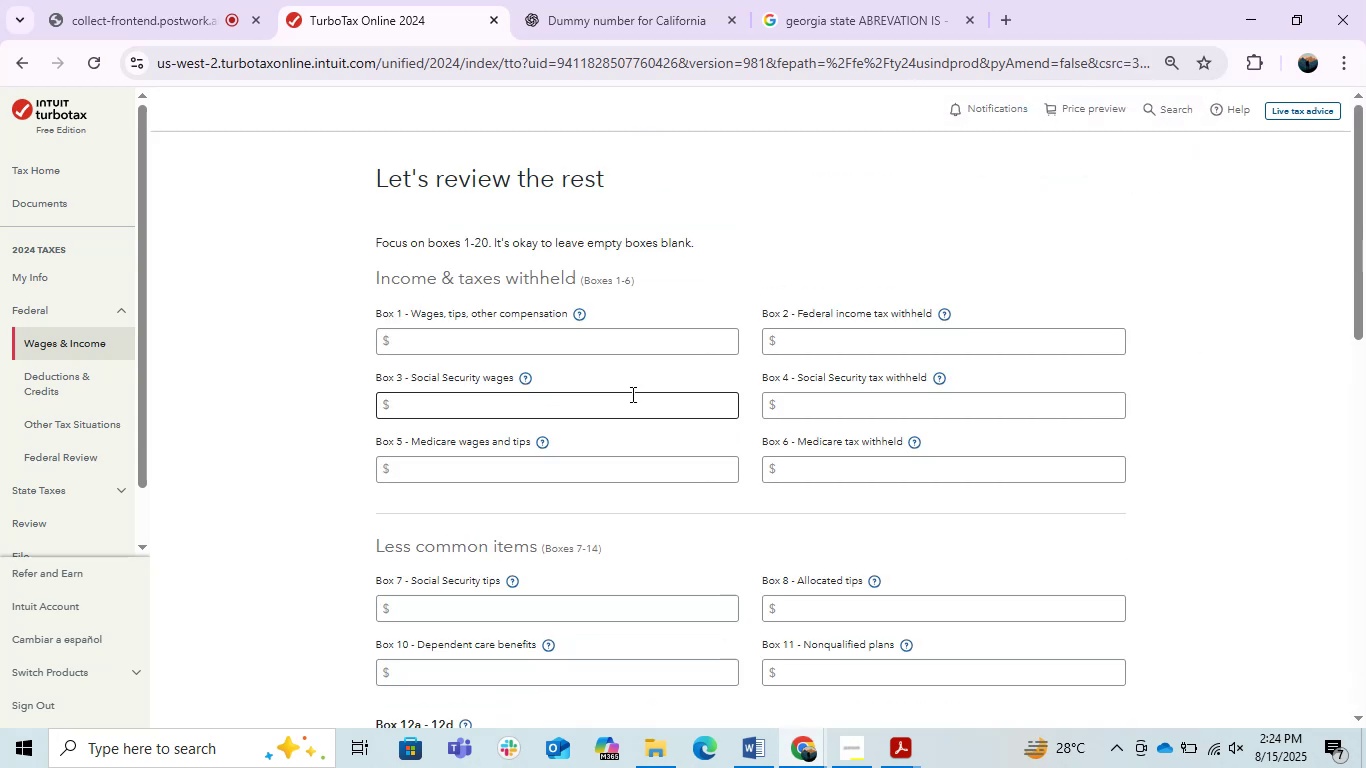 
left_click([560, 333])
 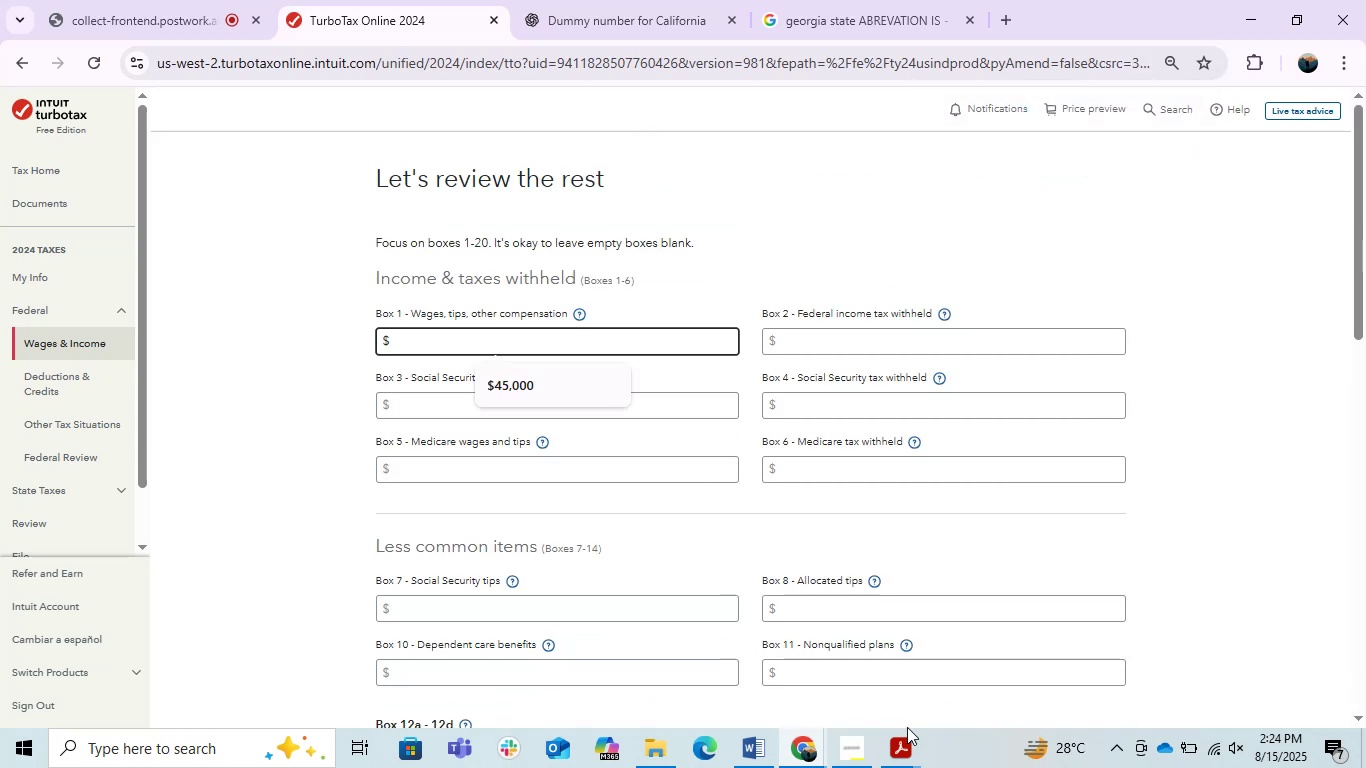 
left_click([896, 745])
 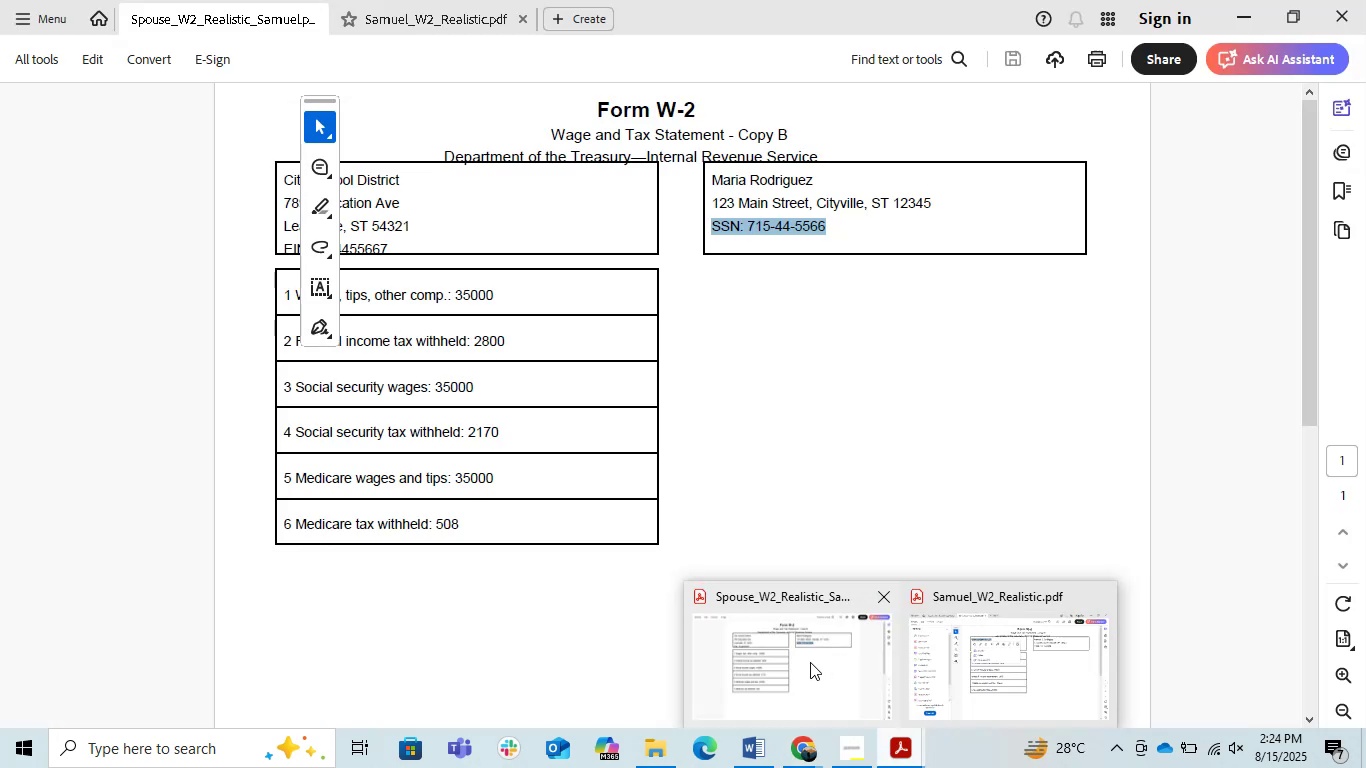 
left_click([941, 670])
 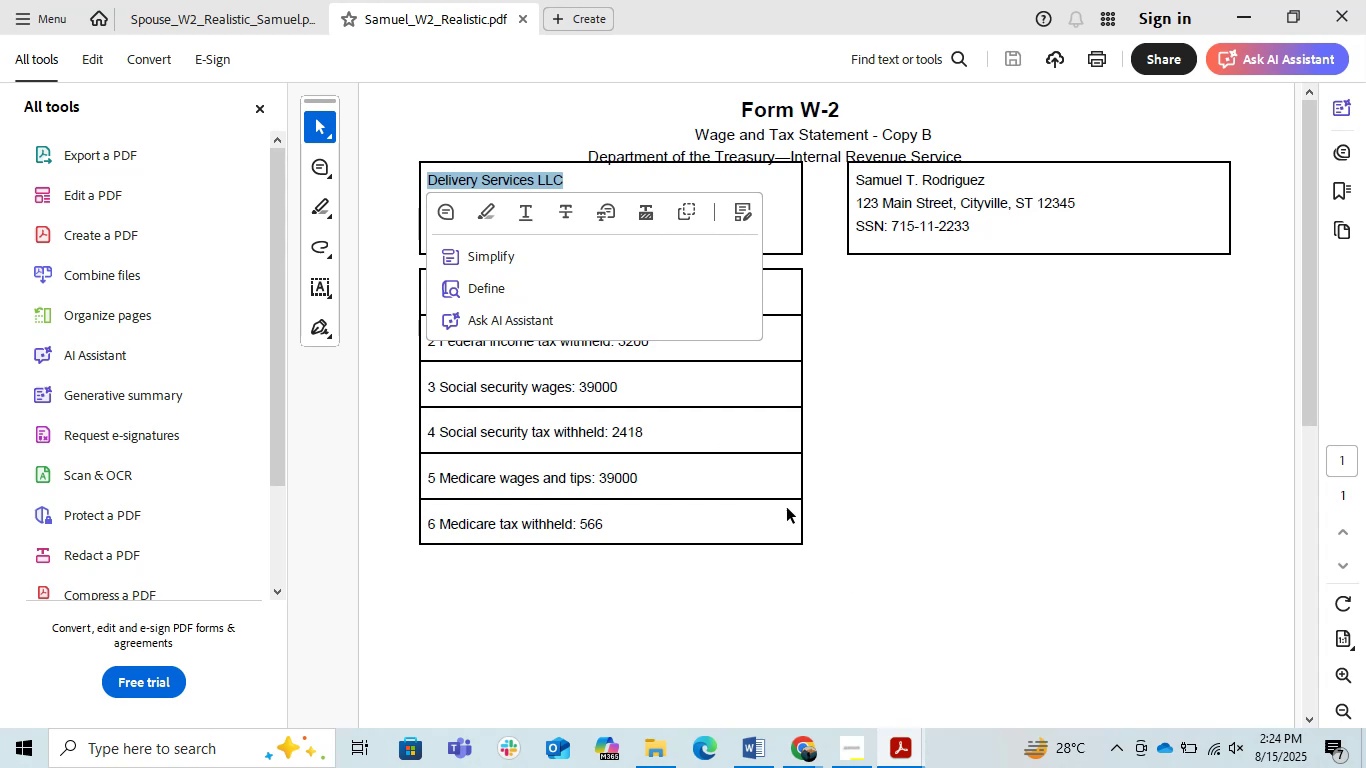 
left_click([934, 489])
 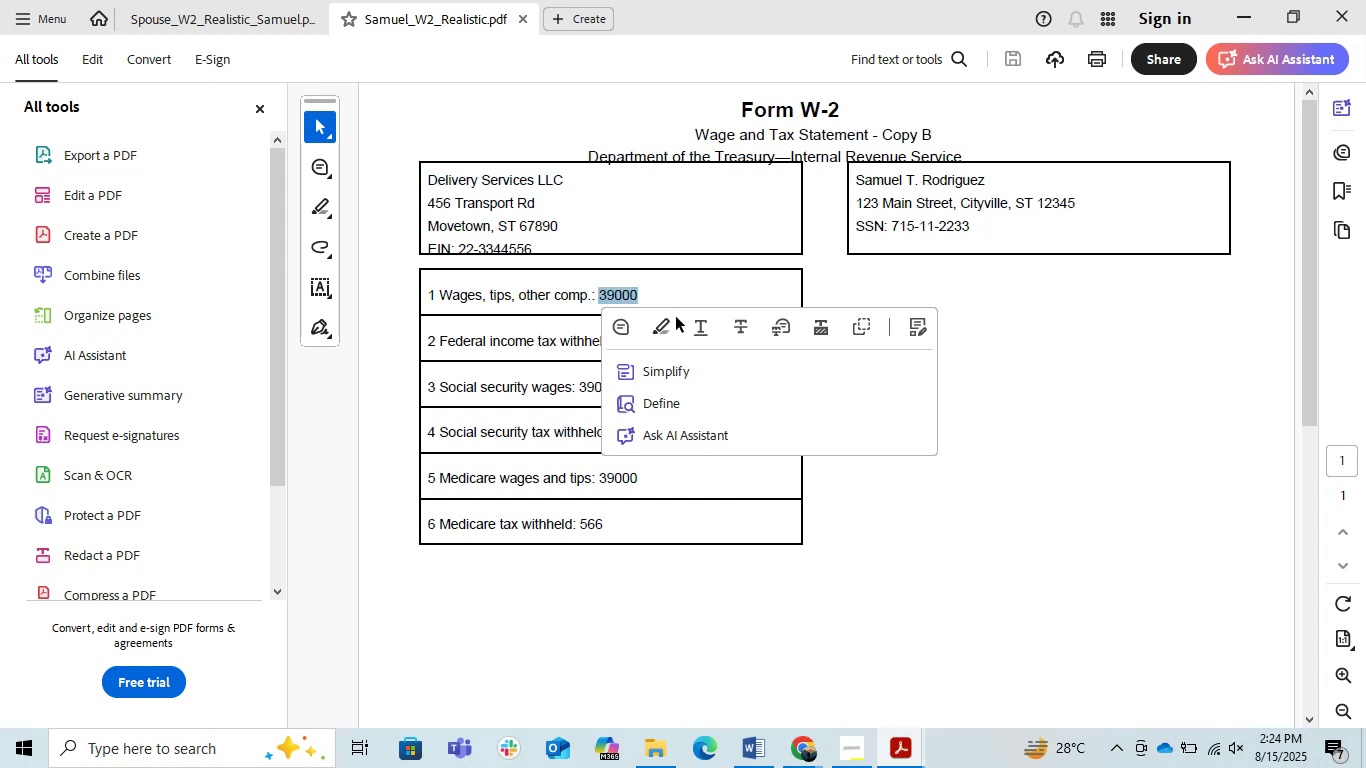 
key(Control+C)
 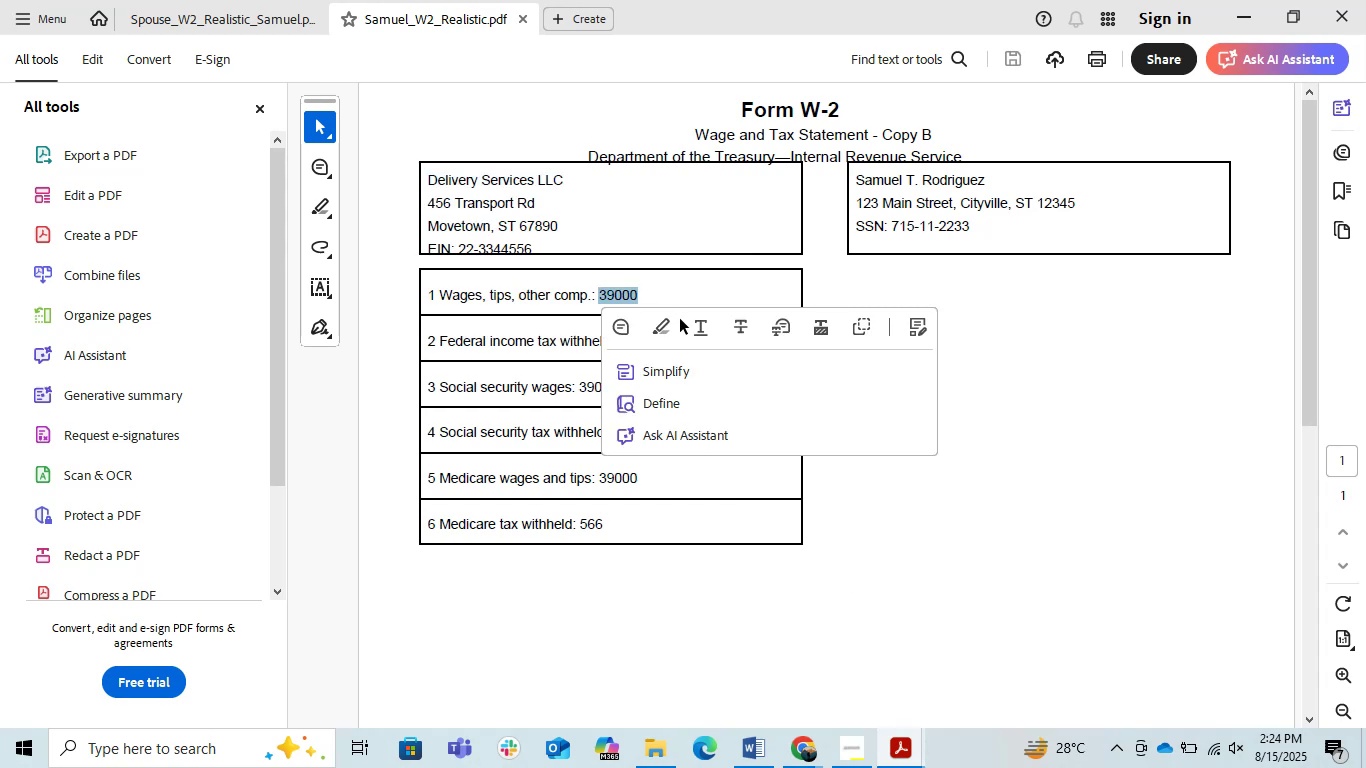 
key(Alt+AltLeft)
 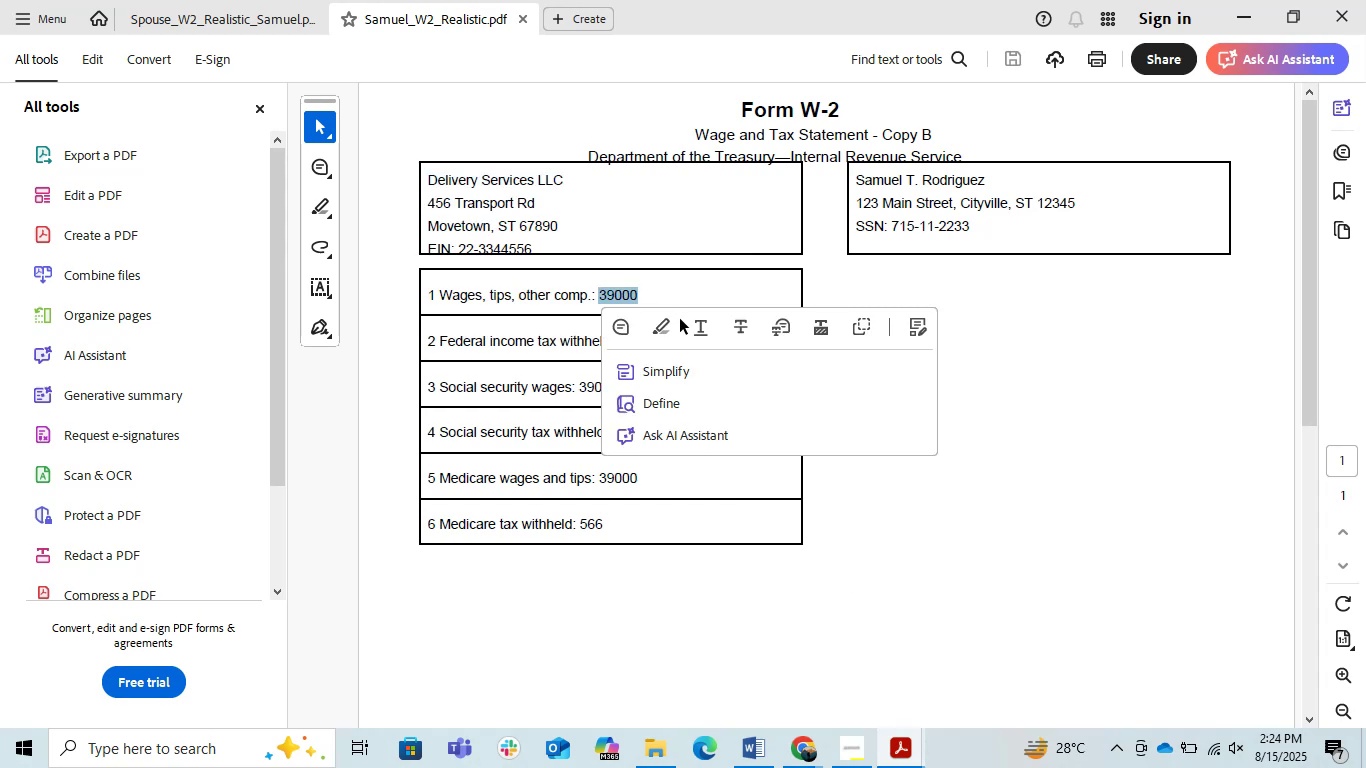 
key(Alt+Tab)
 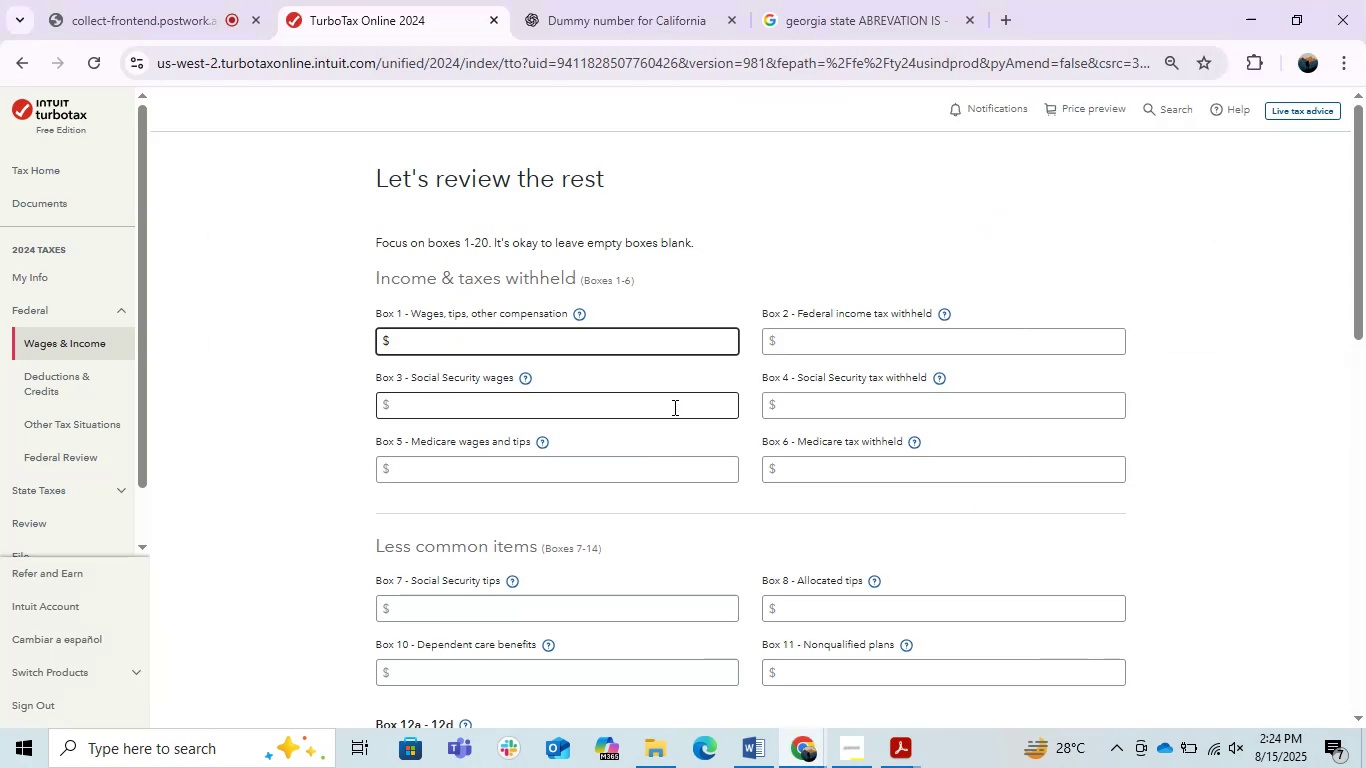 
key(Control+V)
 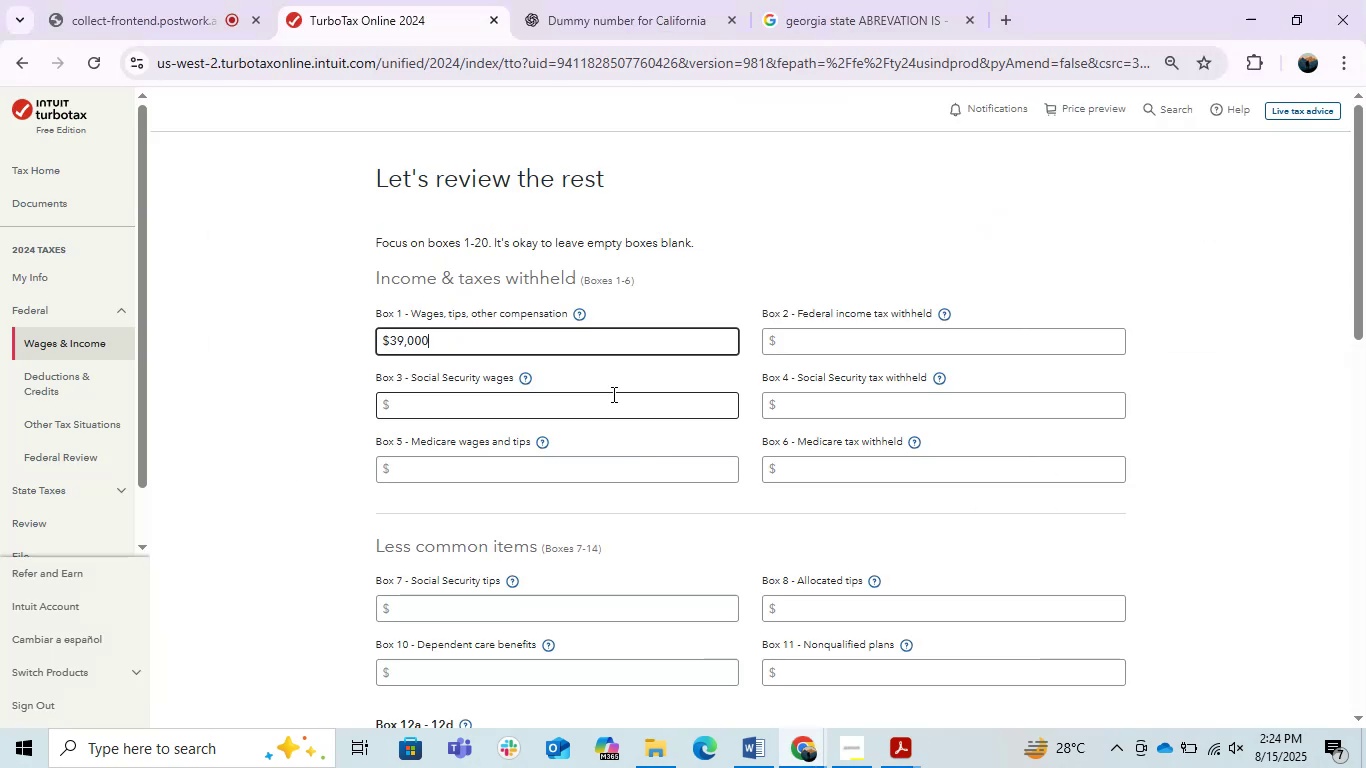 
left_click([612, 394])
 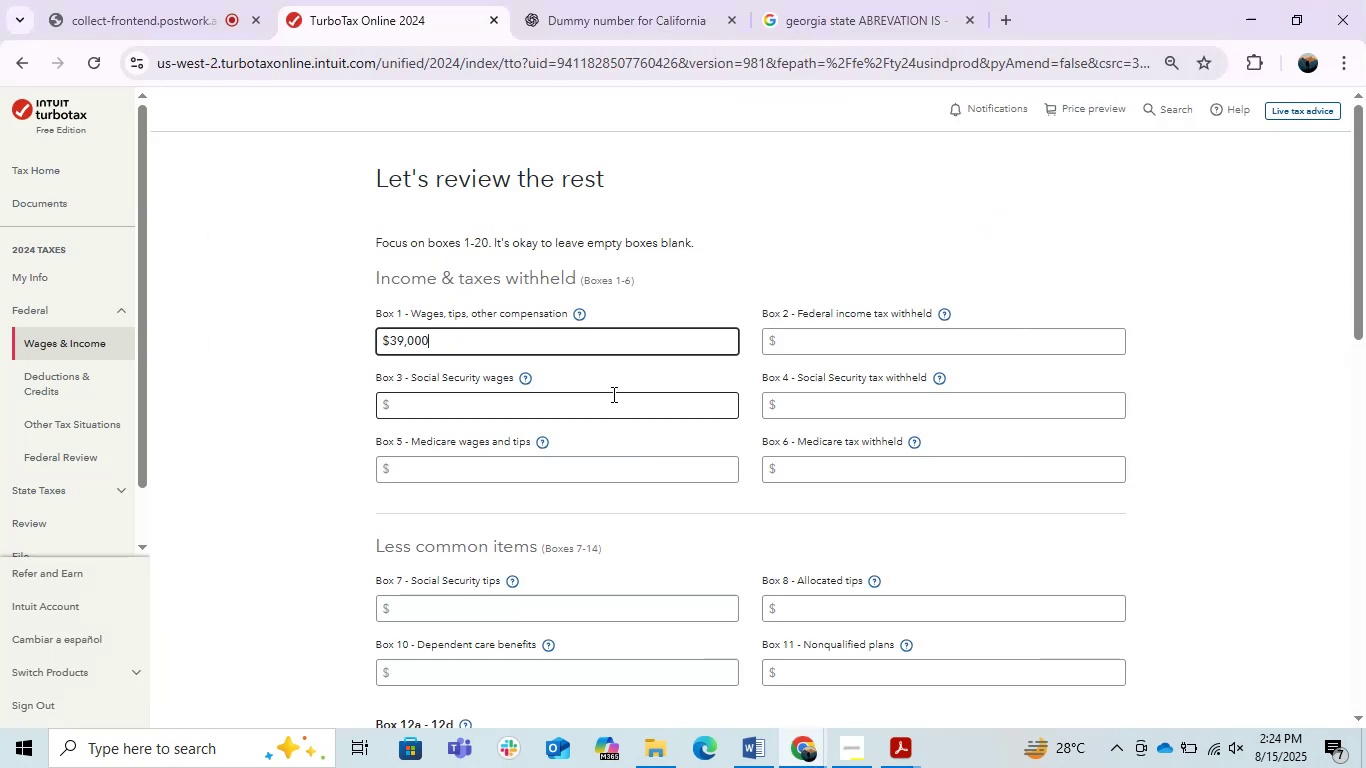 
key(Control+V)
 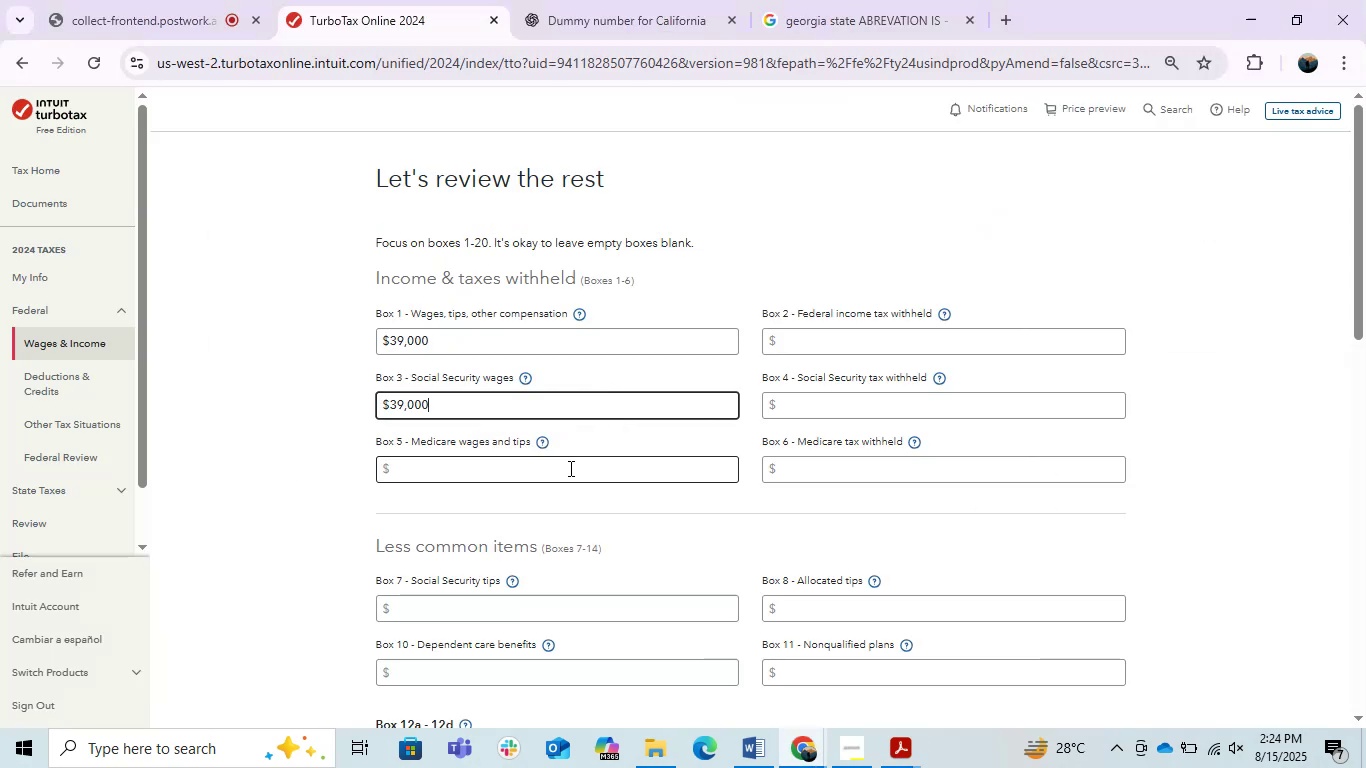 
left_click([567, 470])
 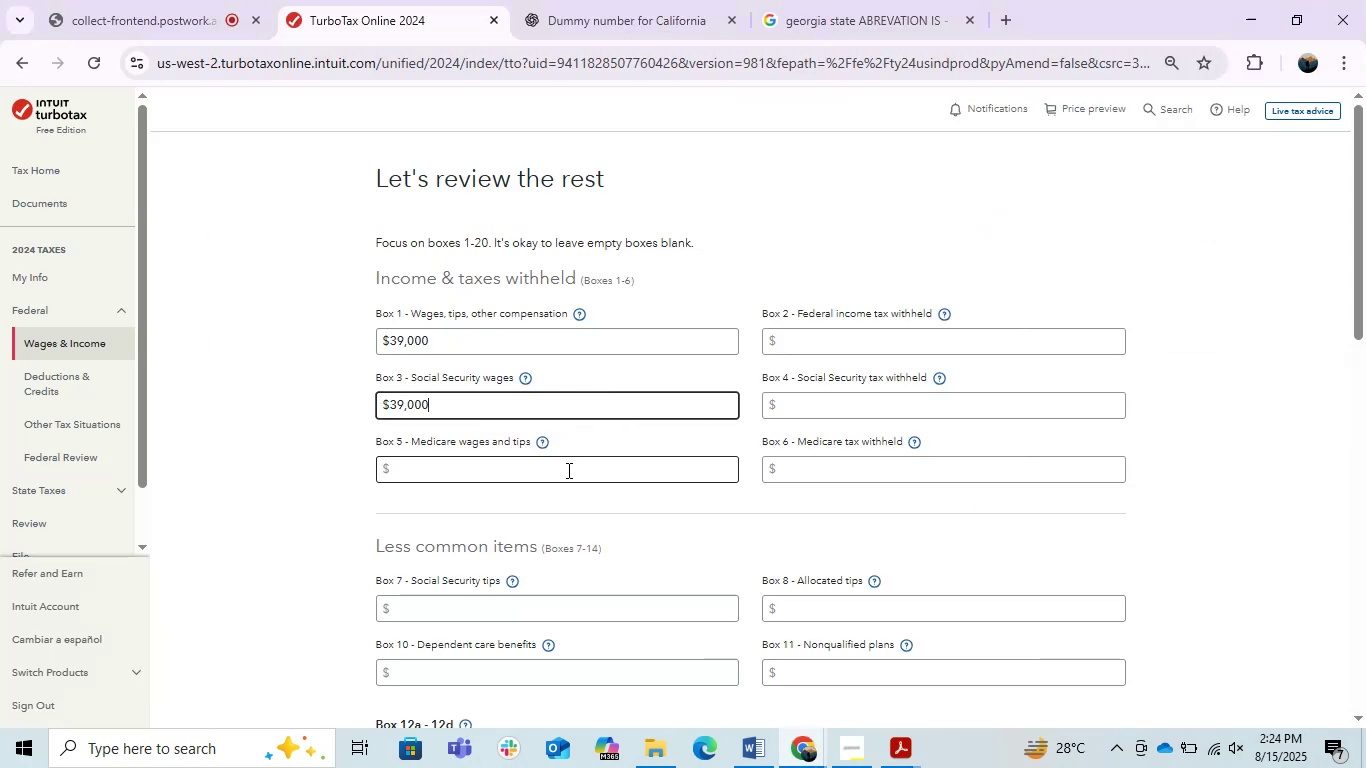 
key(Control+V)
 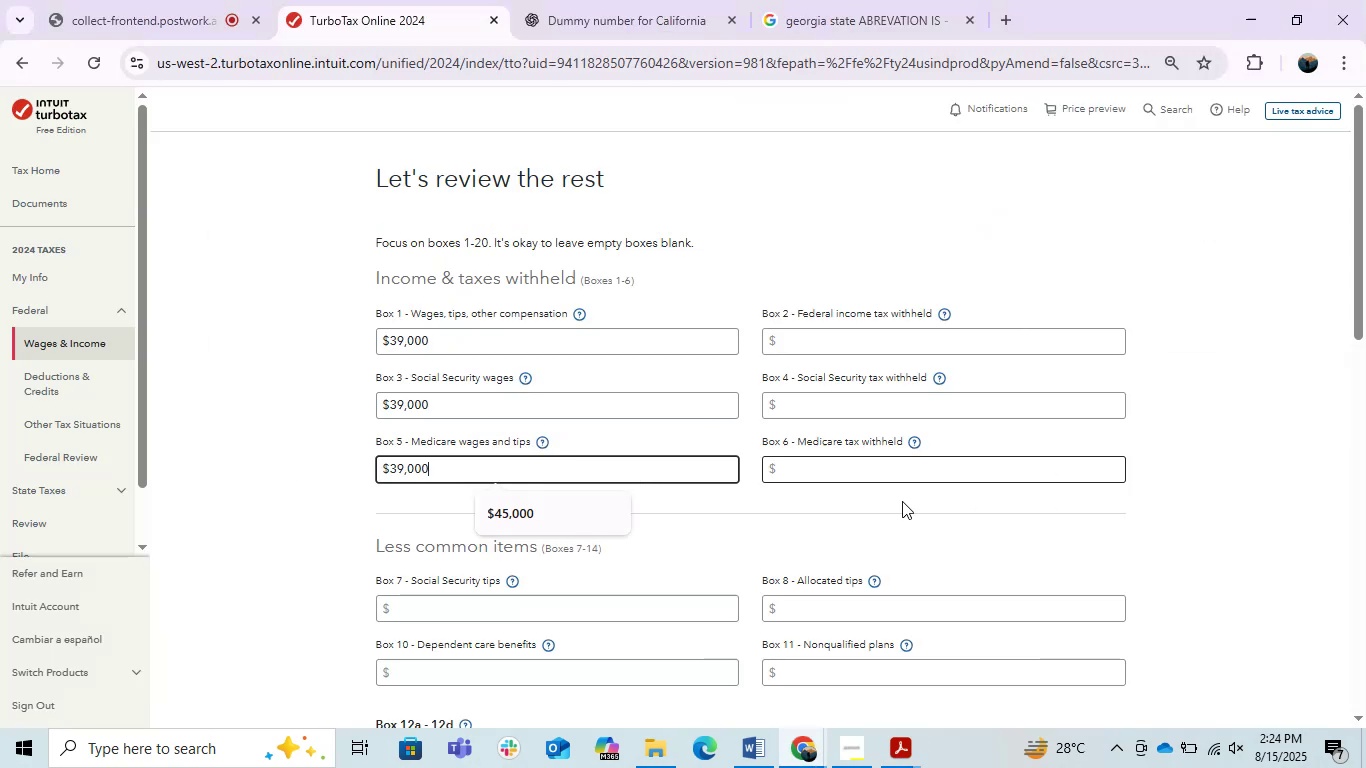 
left_click([922, 509])
 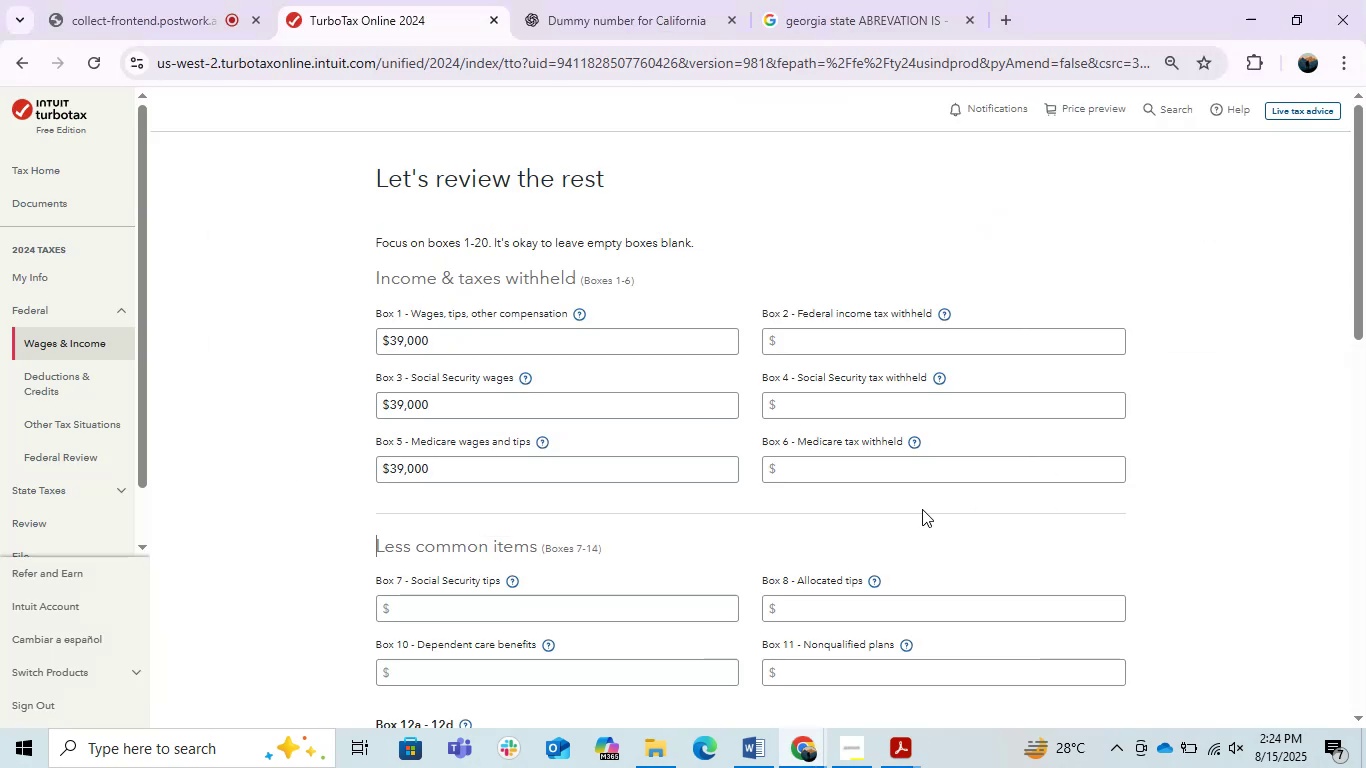 
key(Alt+AltLeft)
 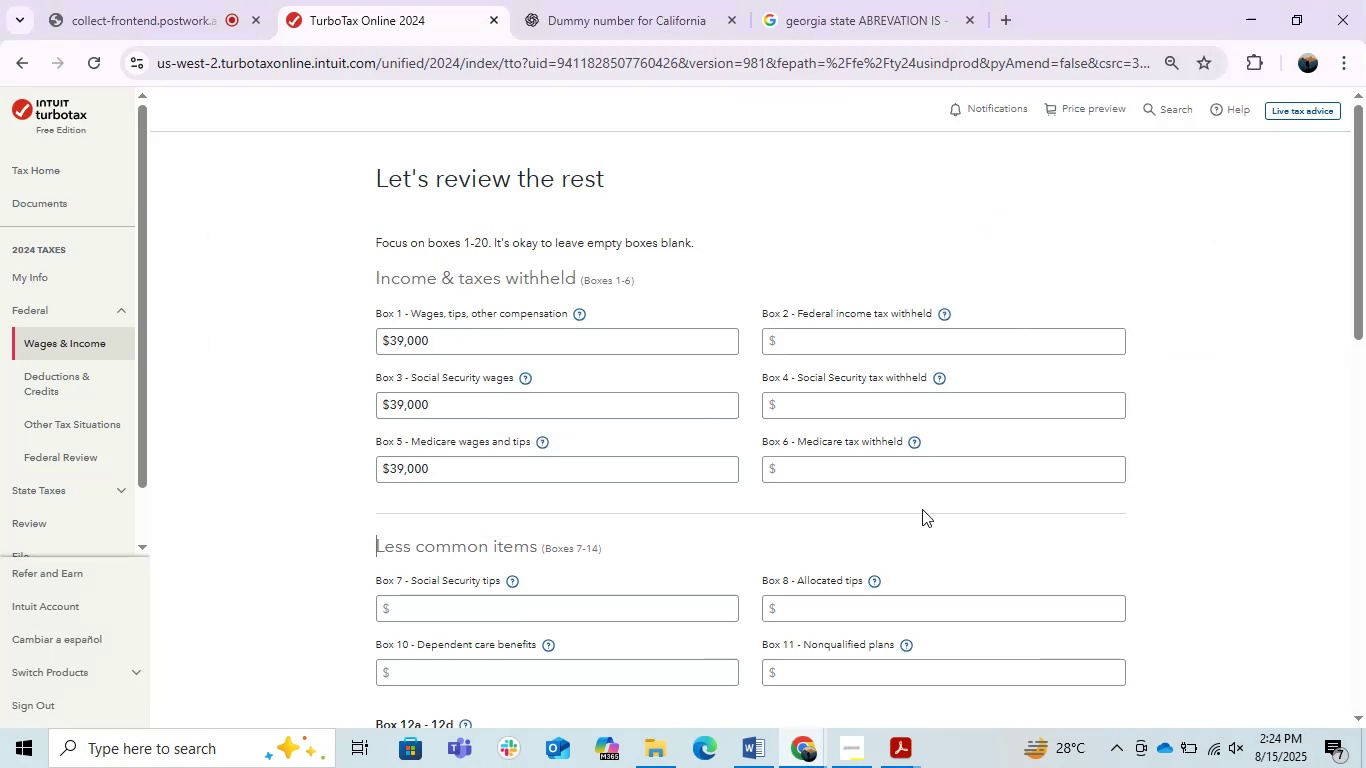 
key(Alt+Tab)
 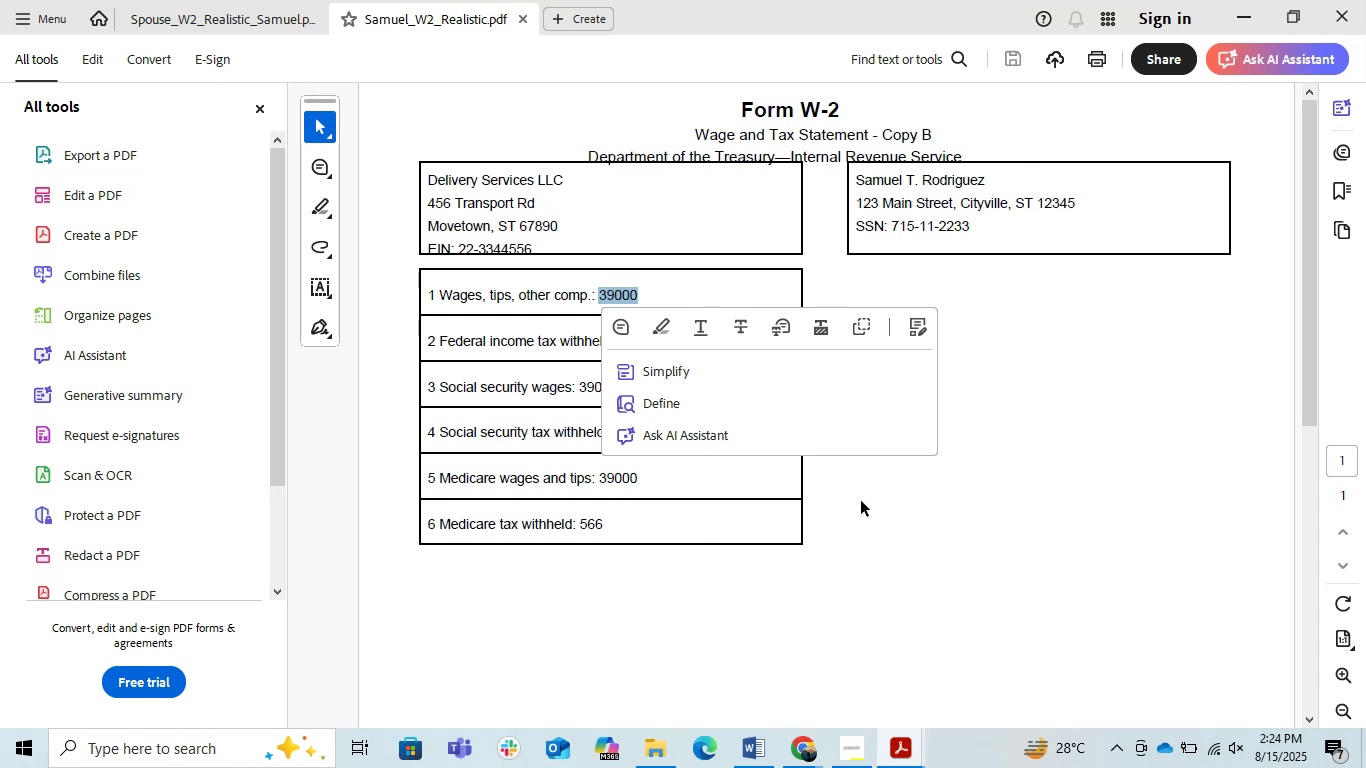 
left_click([813, 527])
 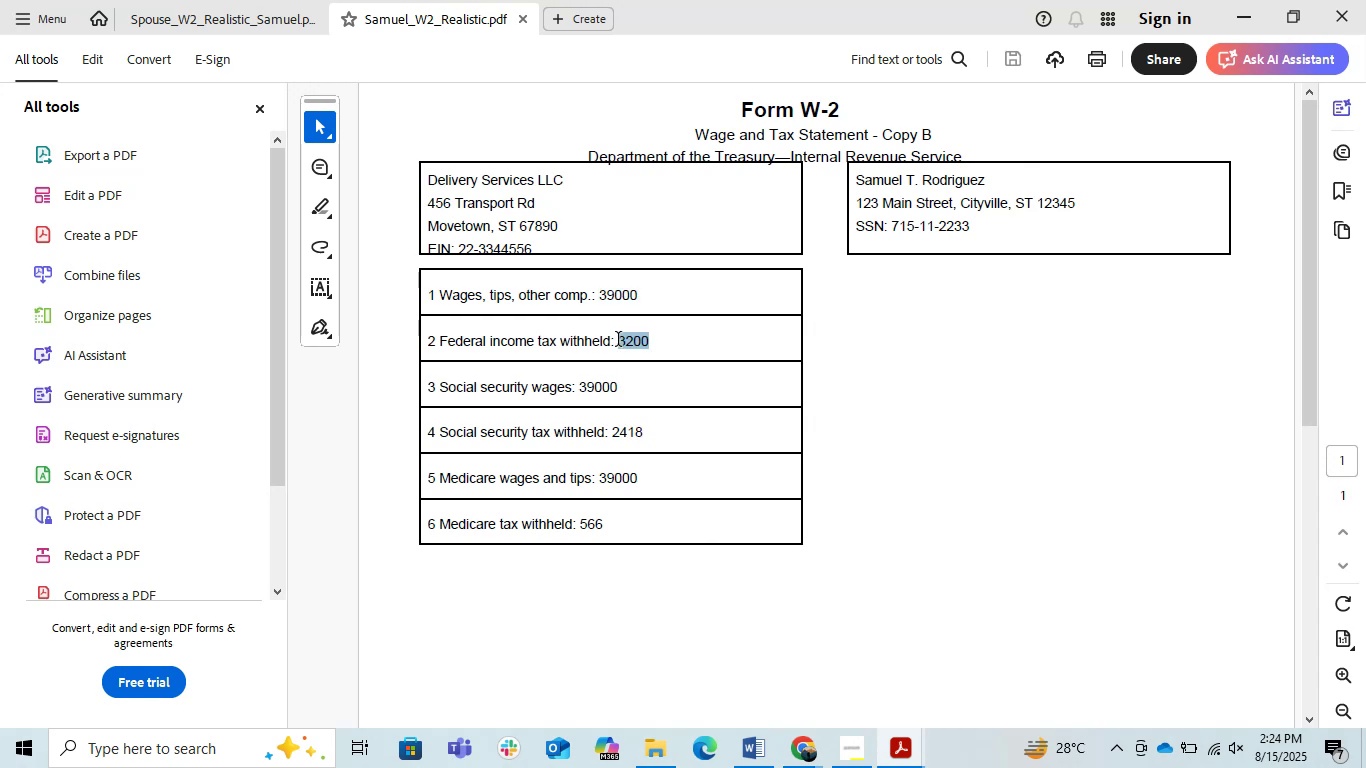 
key(Control+C)
 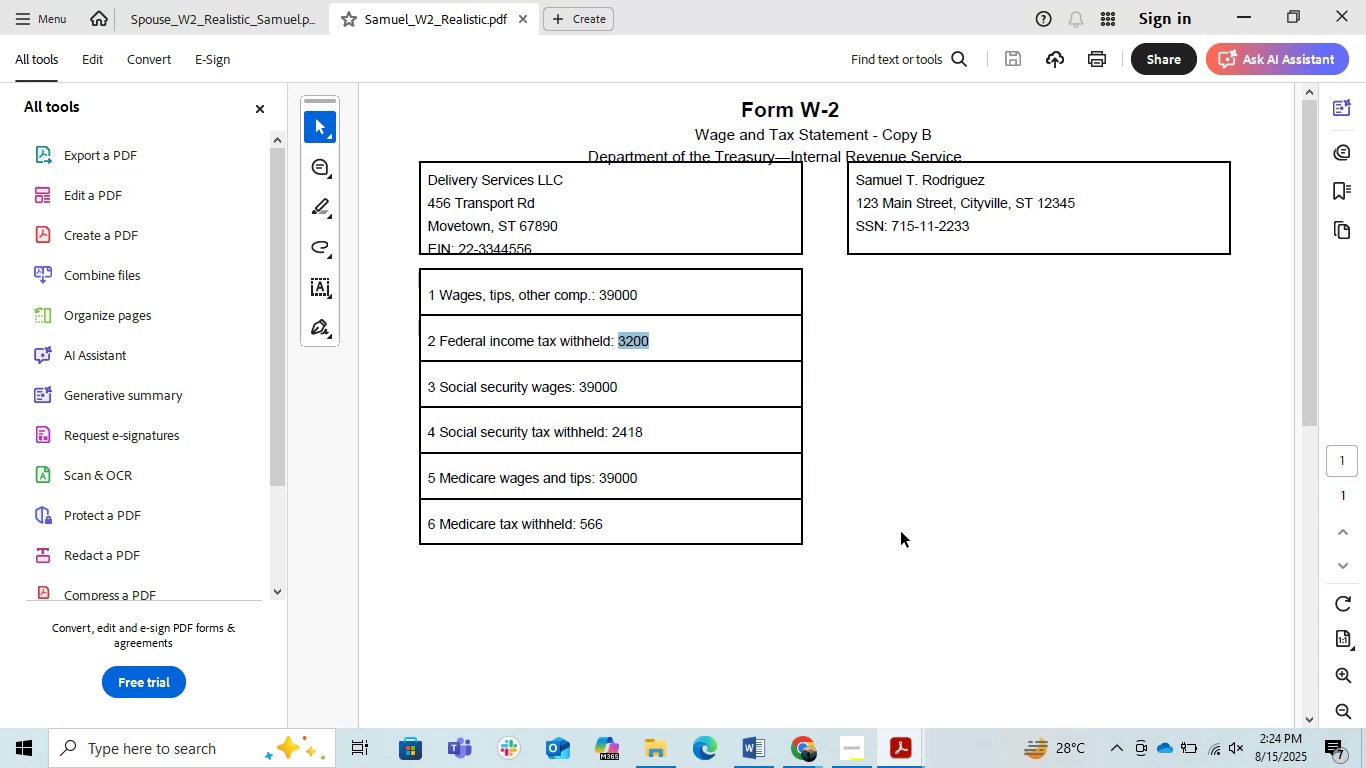 
key(Alt+AltLeft)
 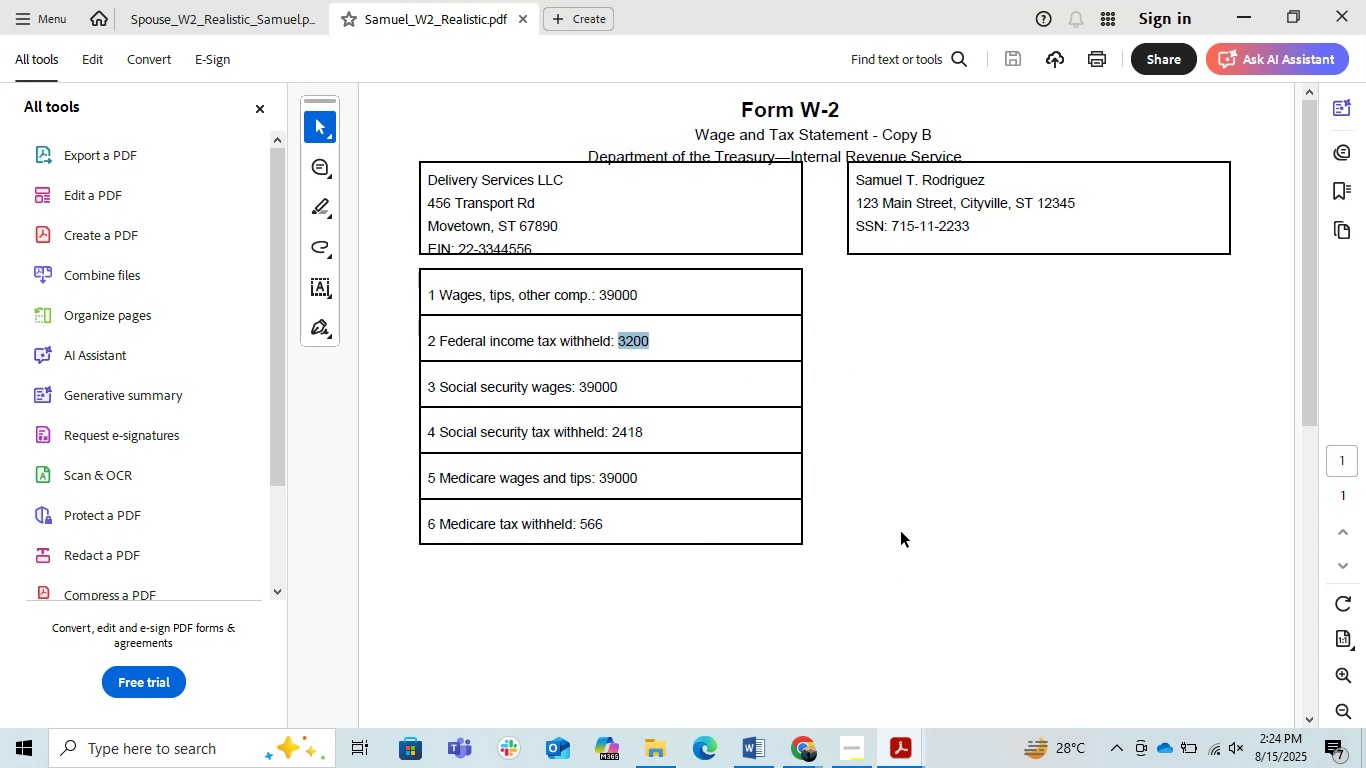 
key(Alt+Tab)
 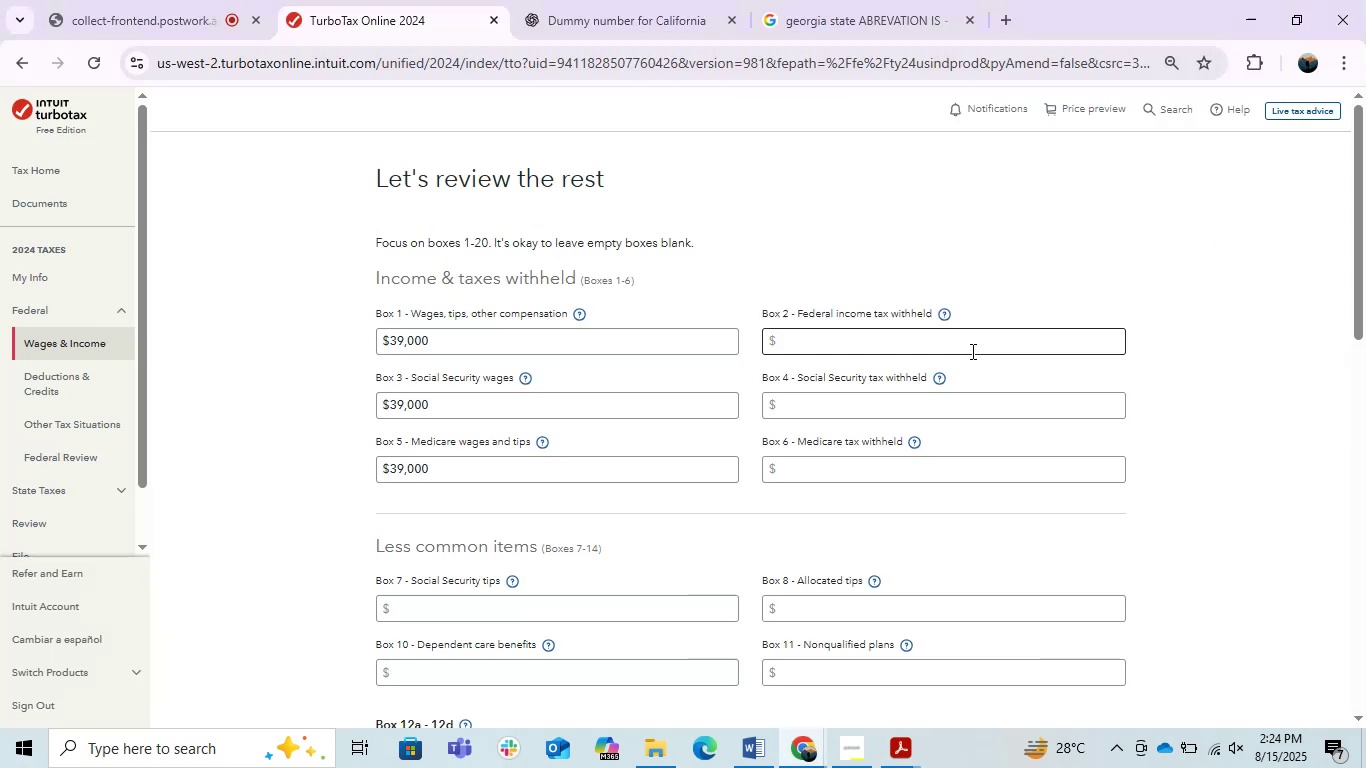 
left_click([953, 340])
 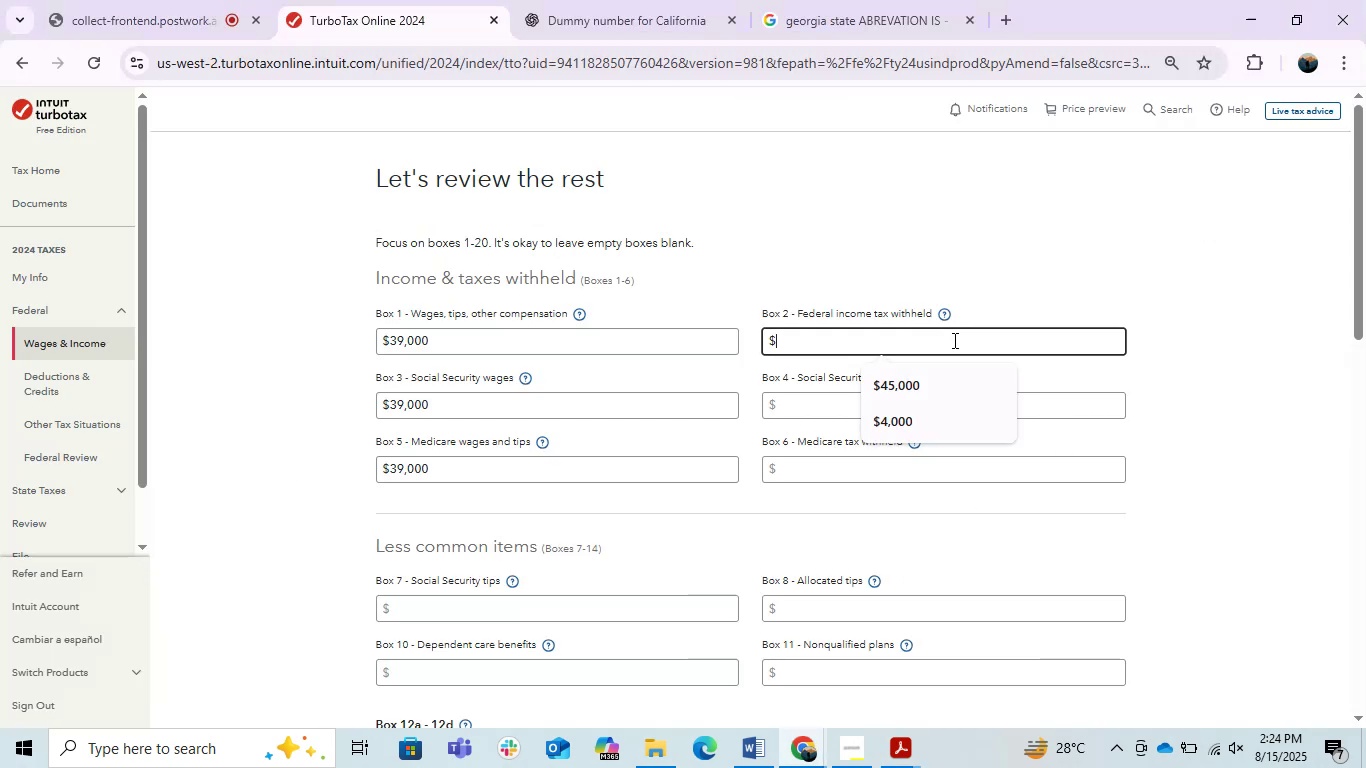 
key(Control+V)
 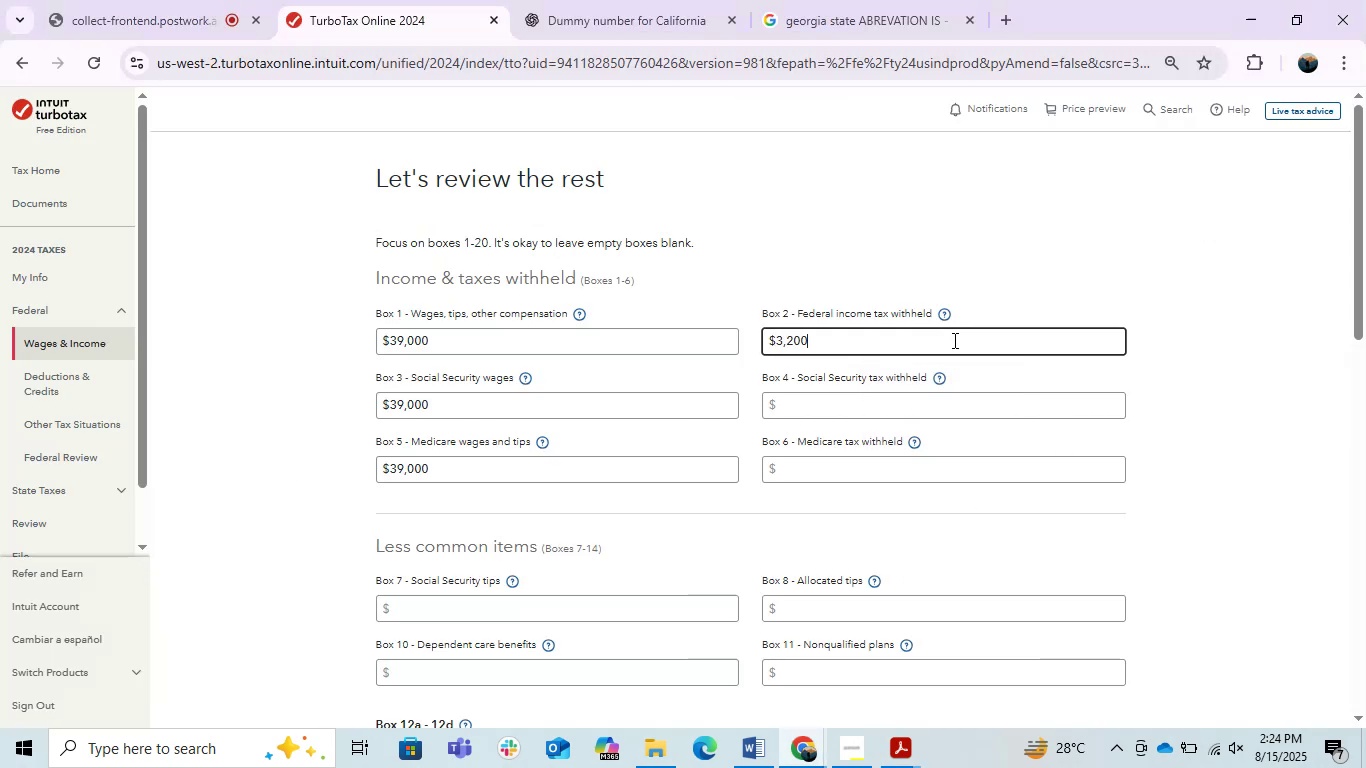 
key(Alt+AltLeft)
 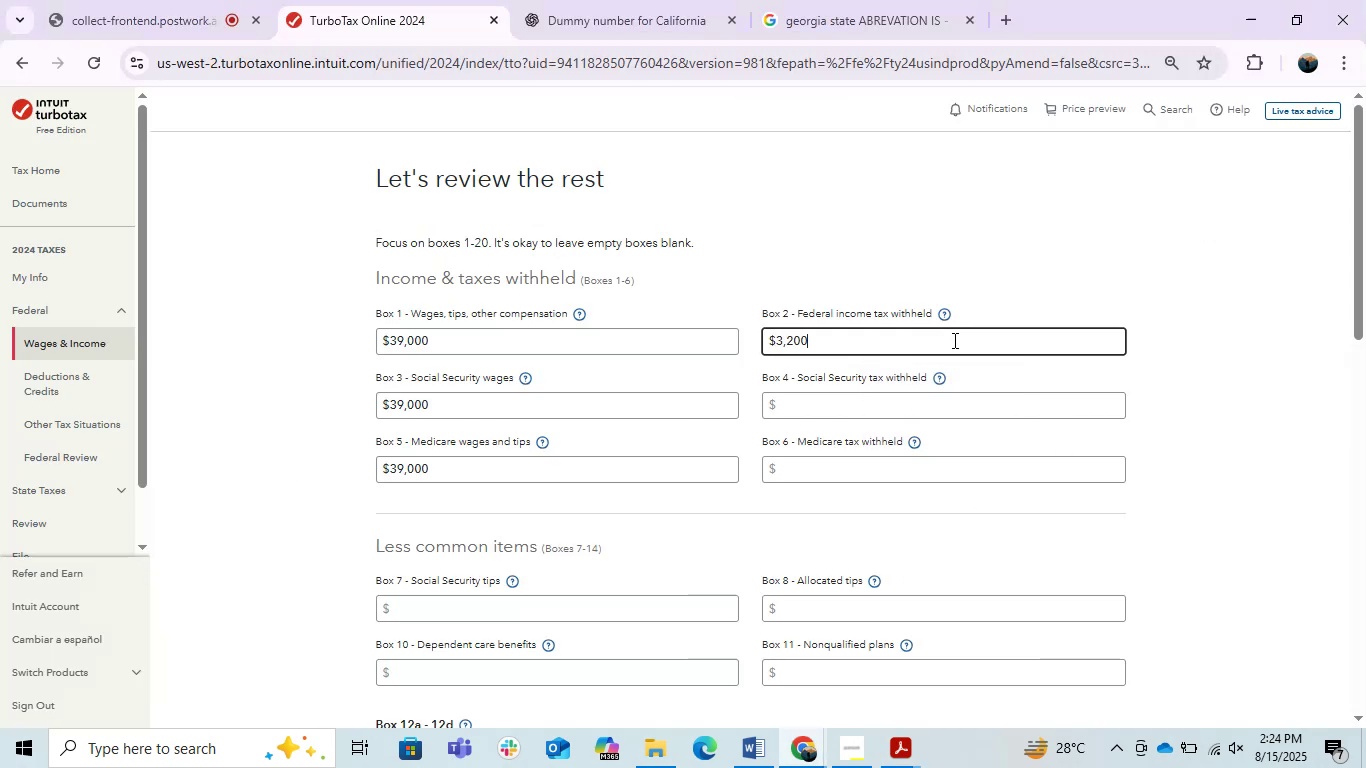 
key(Alt+Tab)
 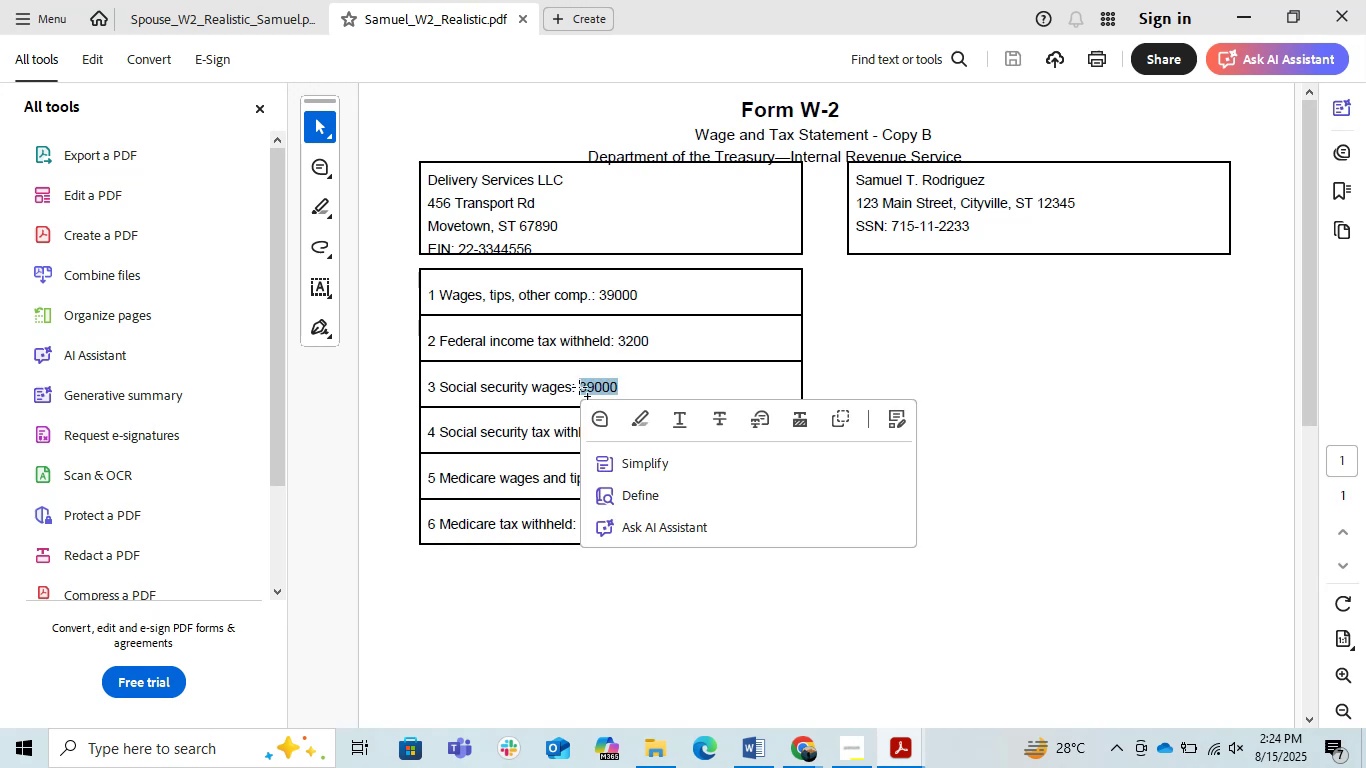 
left_click([605, 366])
 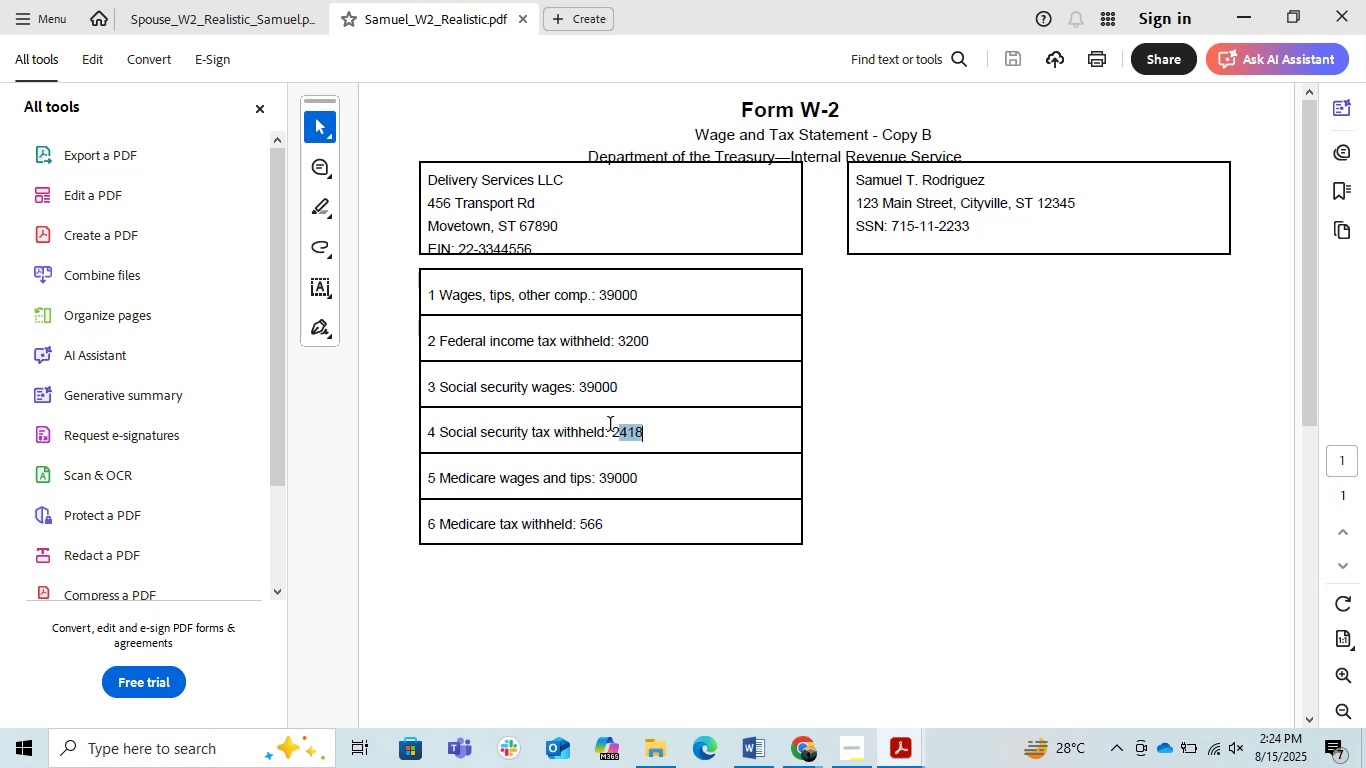 
key(Control+C)
 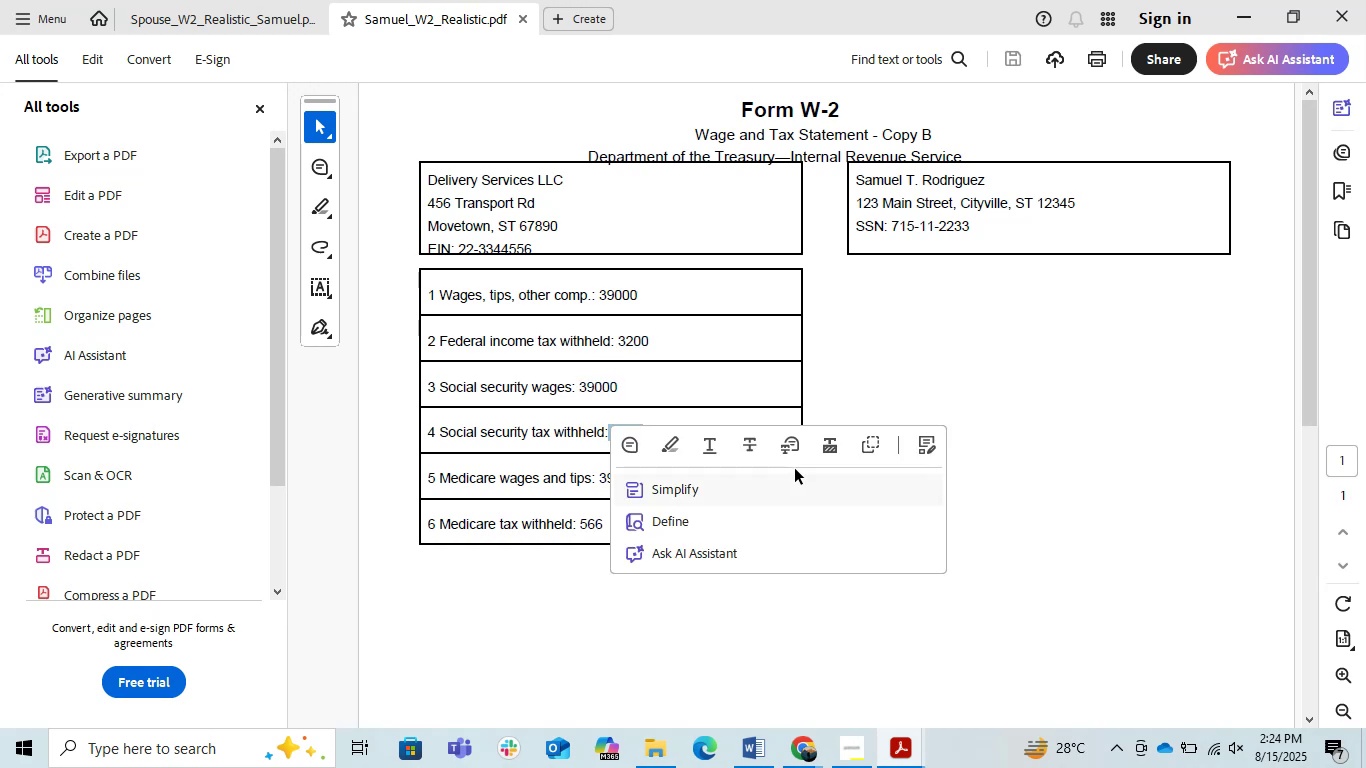 
key(Alt+AltLeft)
 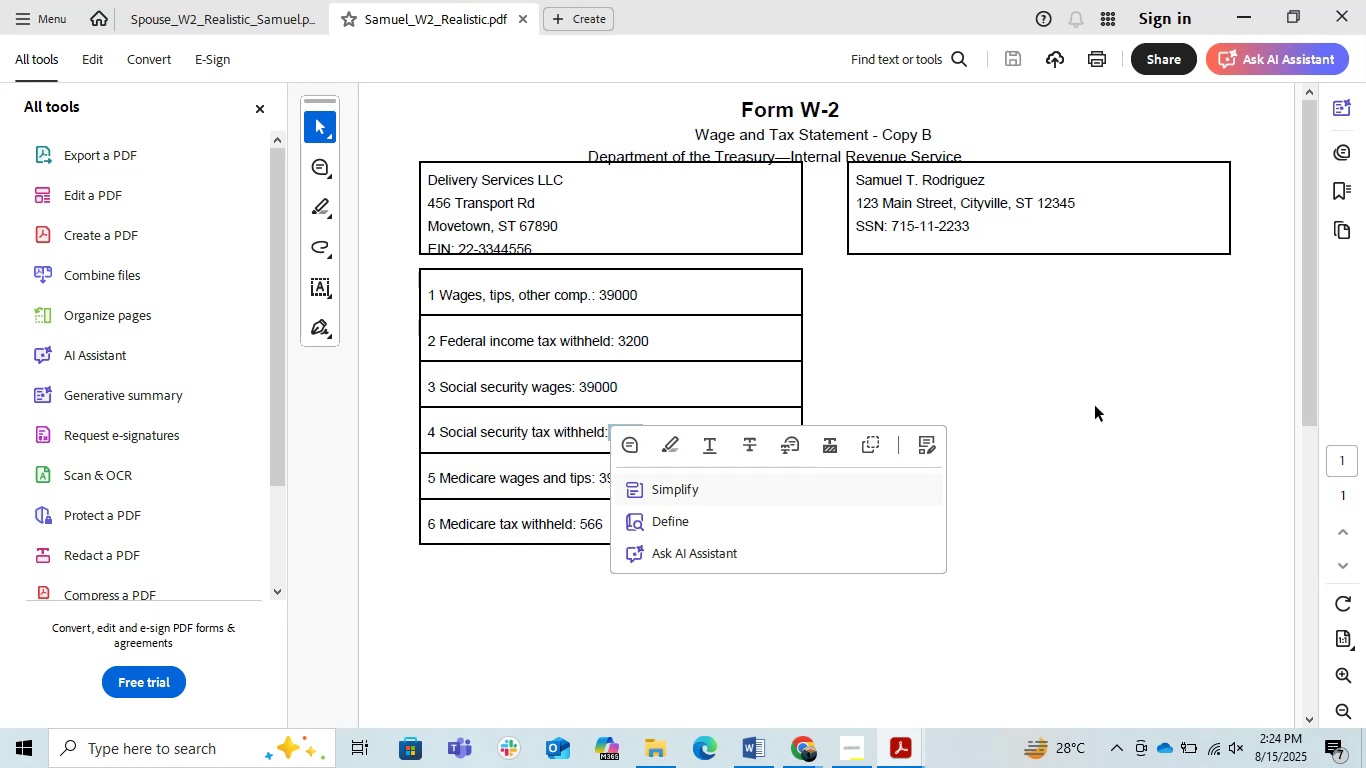 
key(Alt+Tab)
 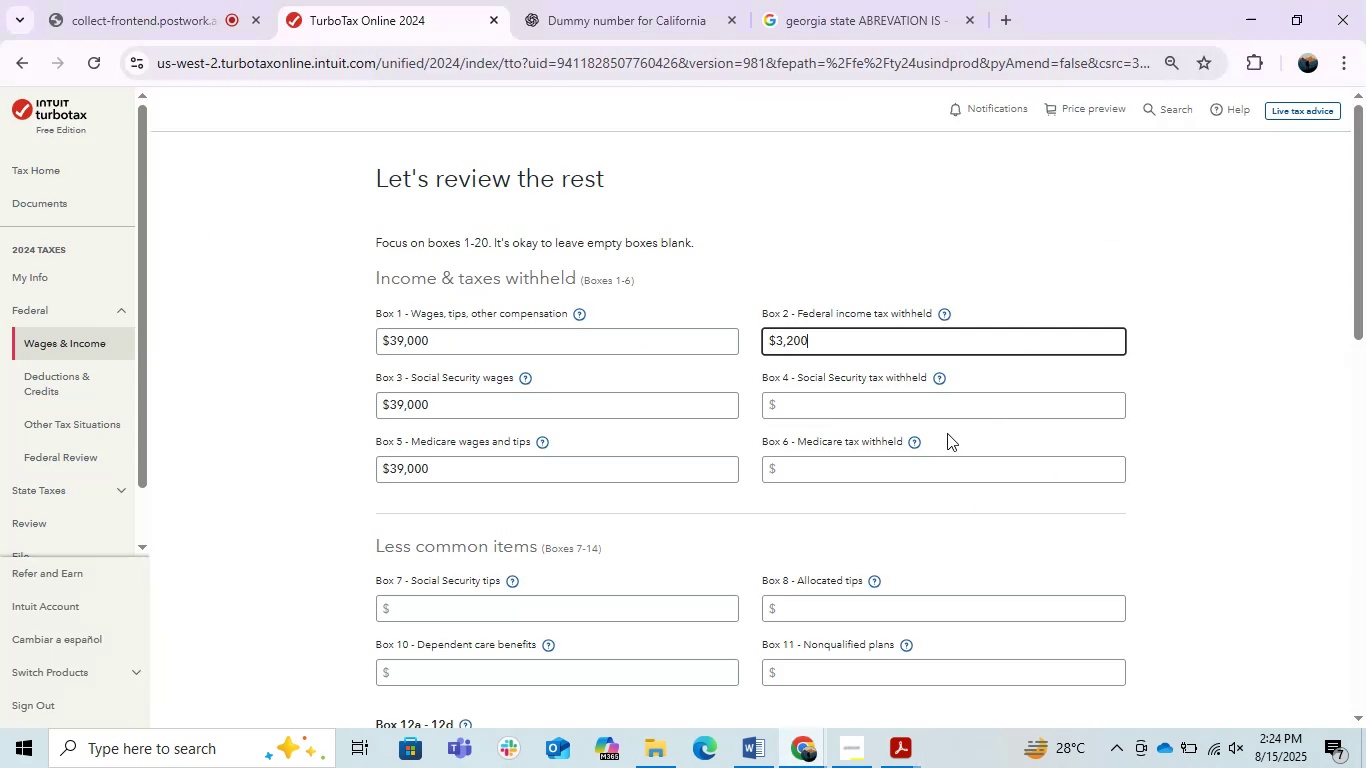 
left_click([913, 410])
 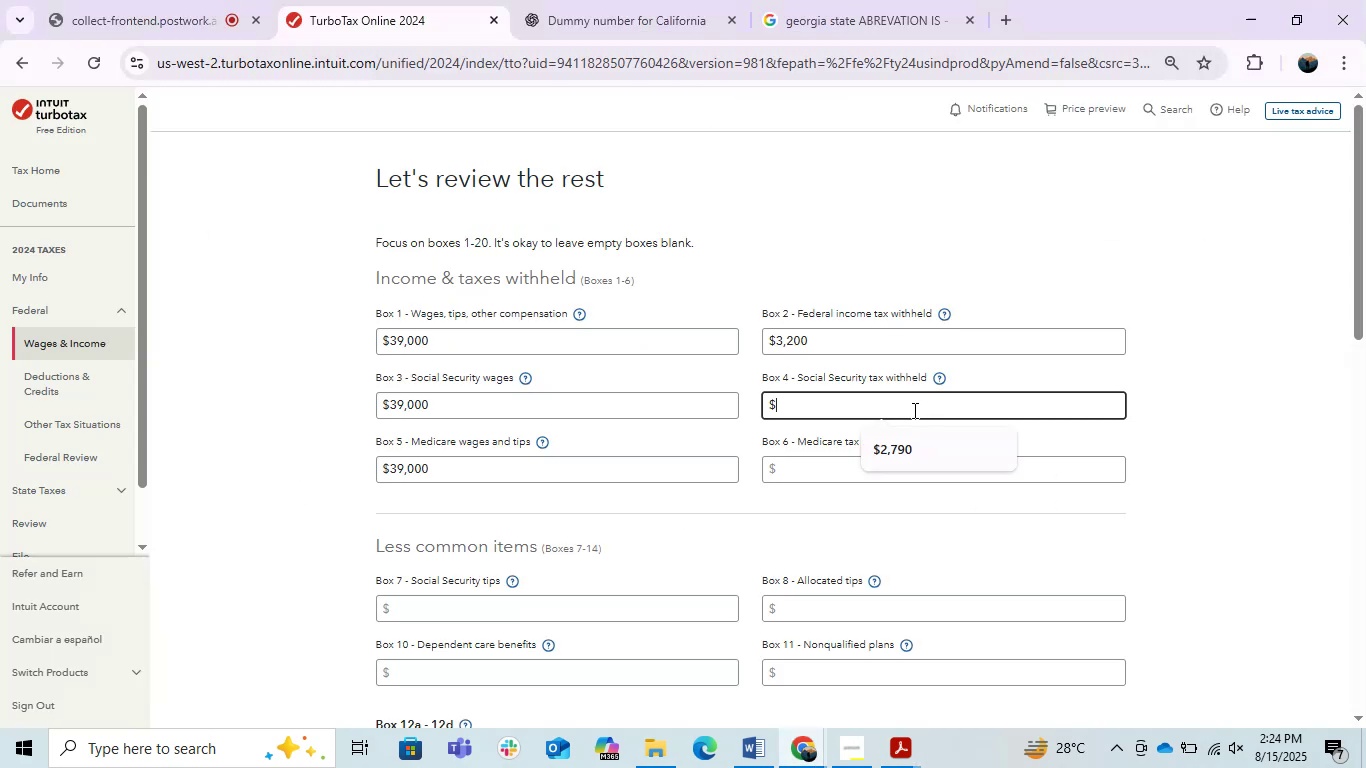 
key(Control+V)
 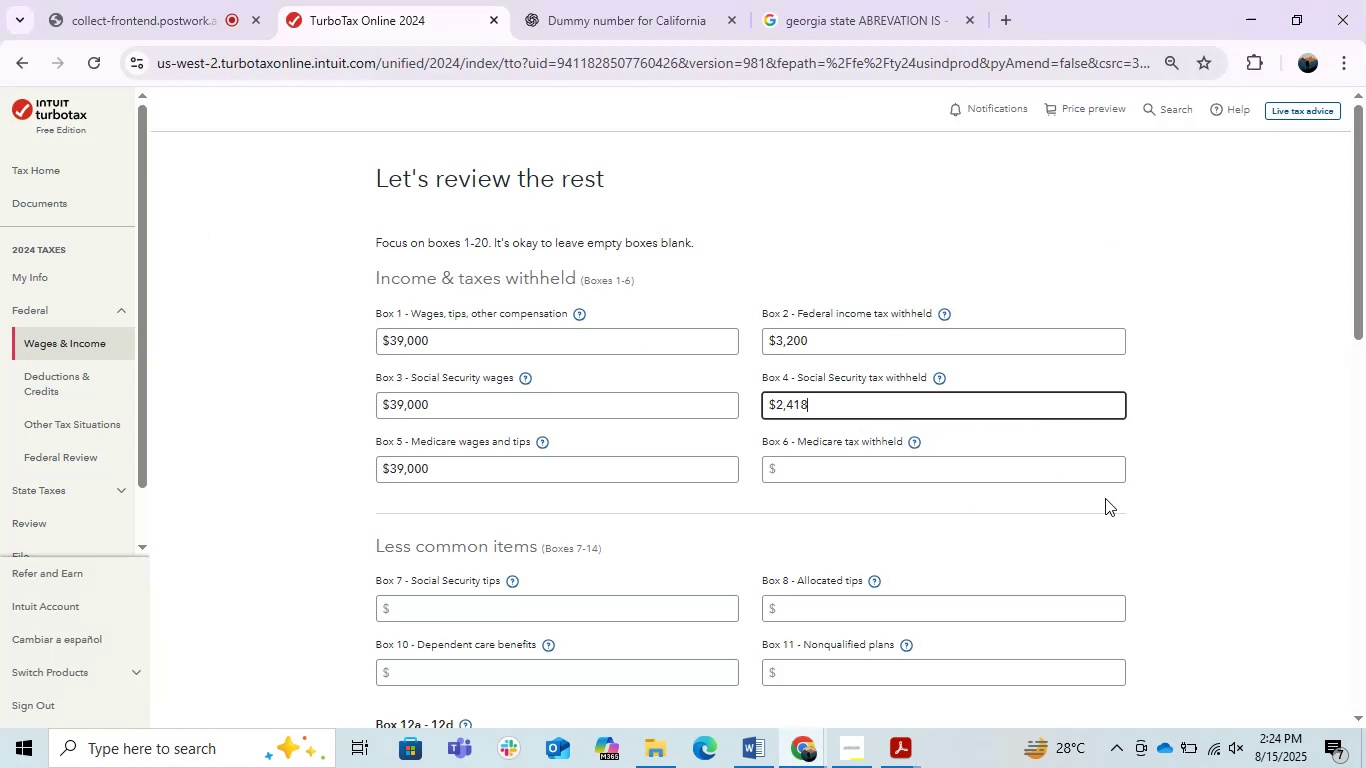 
left_click([1108, 507])
 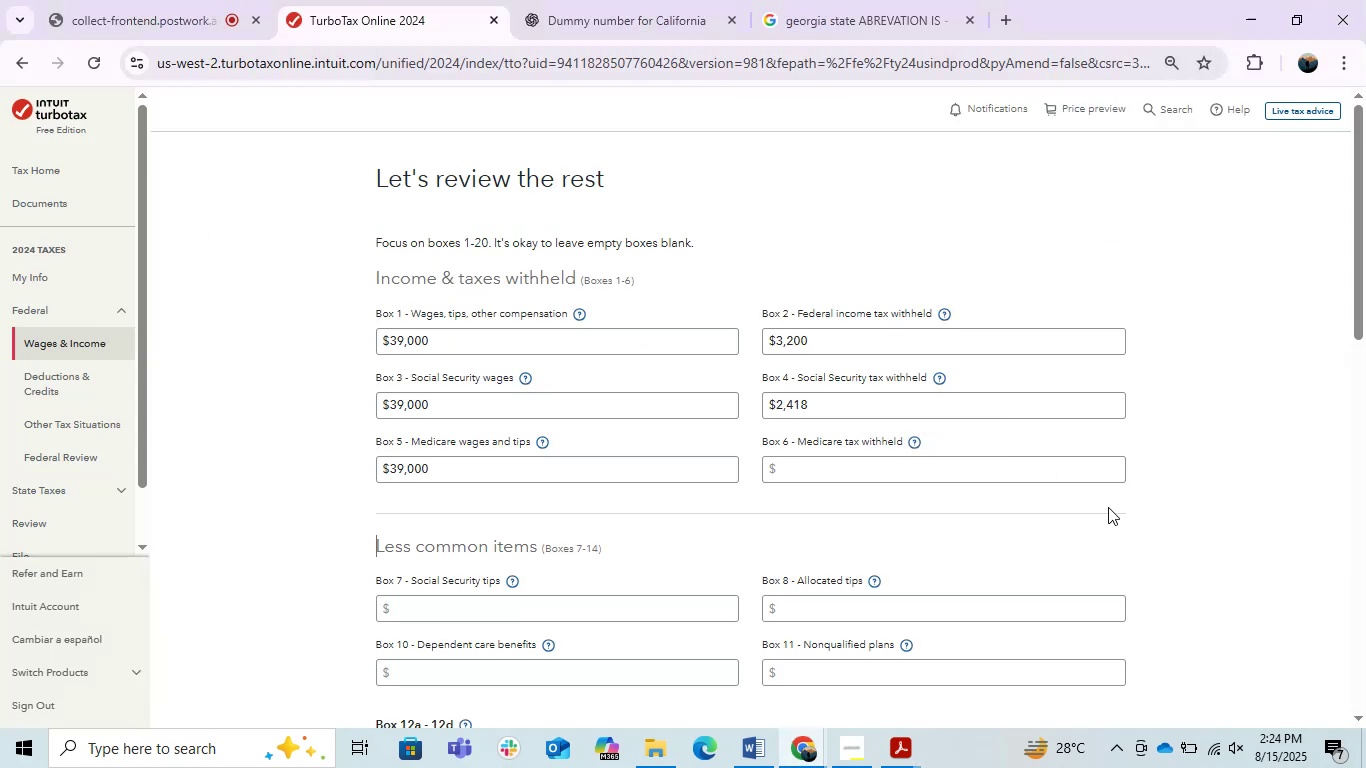 
key(Alt+AltLeft)
 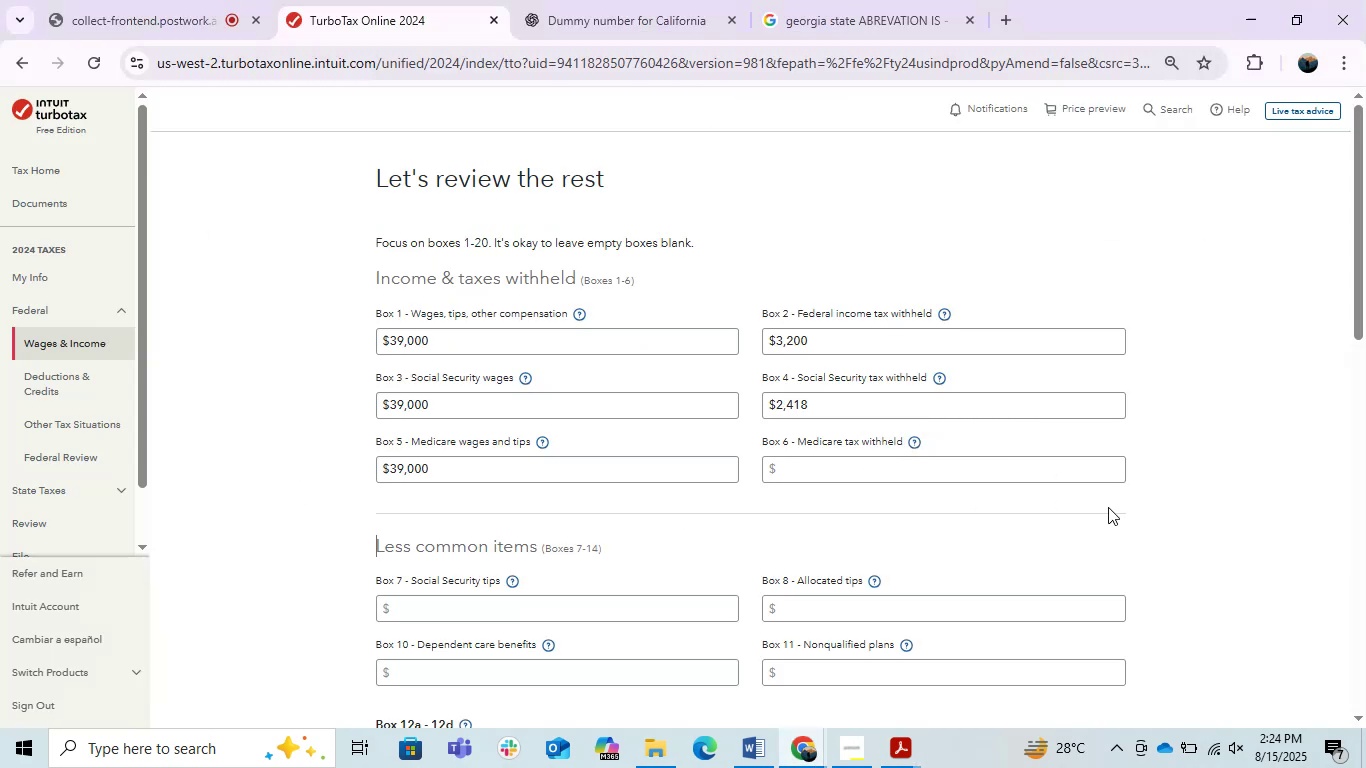 
key(Alt+Tab)
 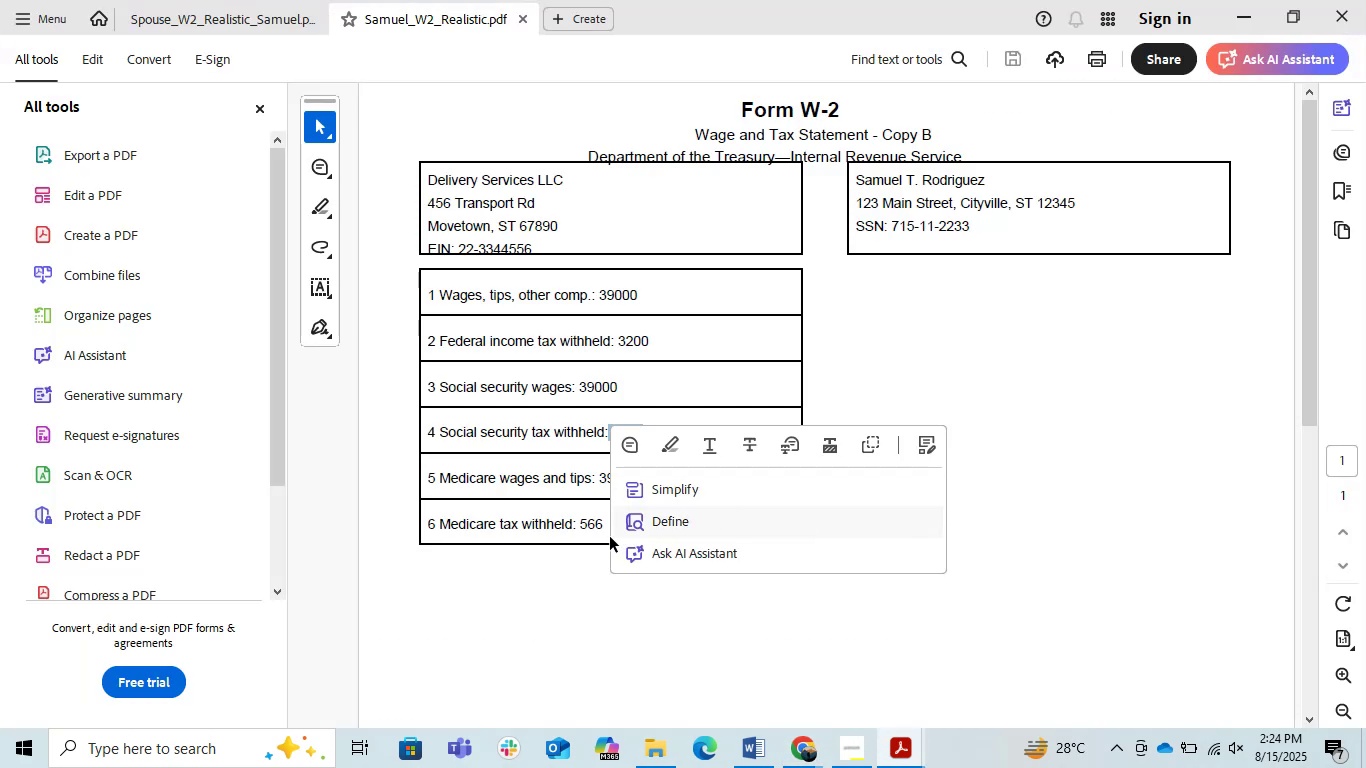 
left_click([602, 523])
 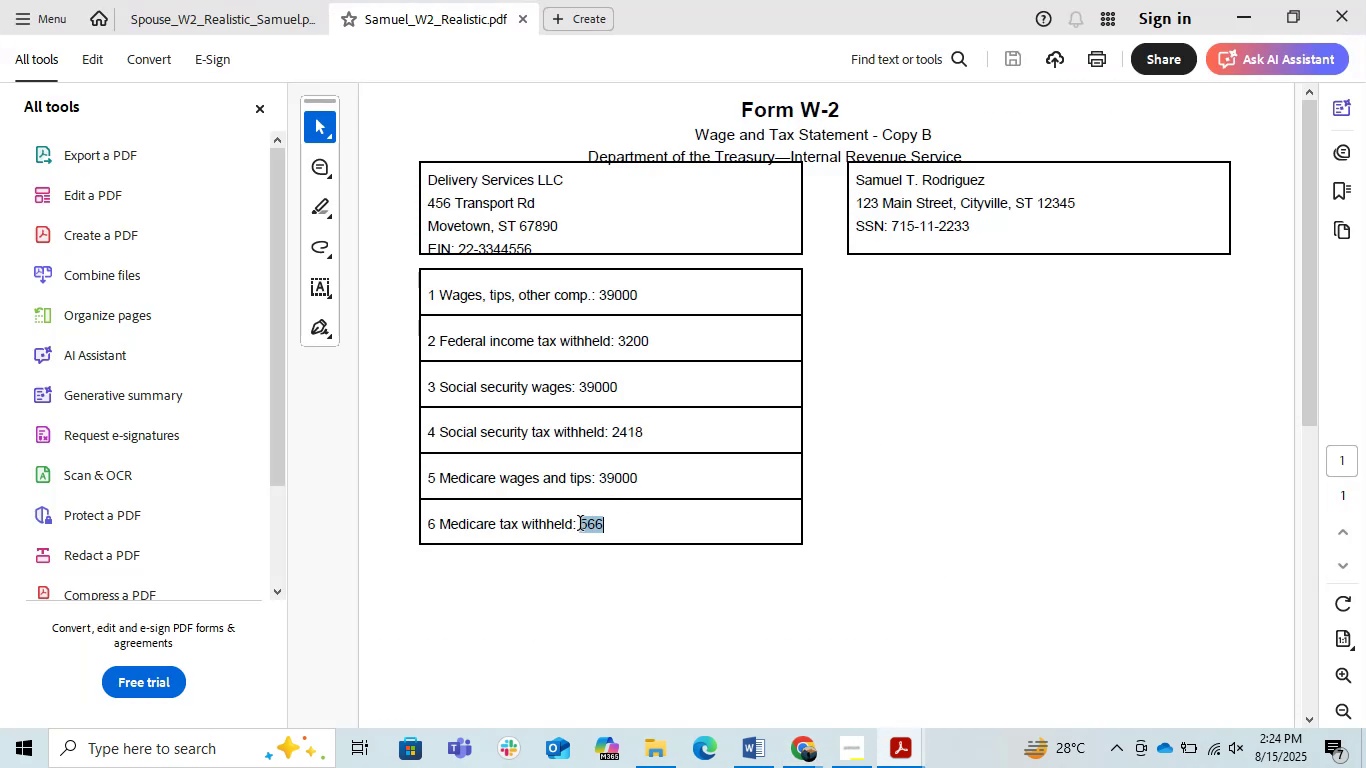 
key(Control+C)
 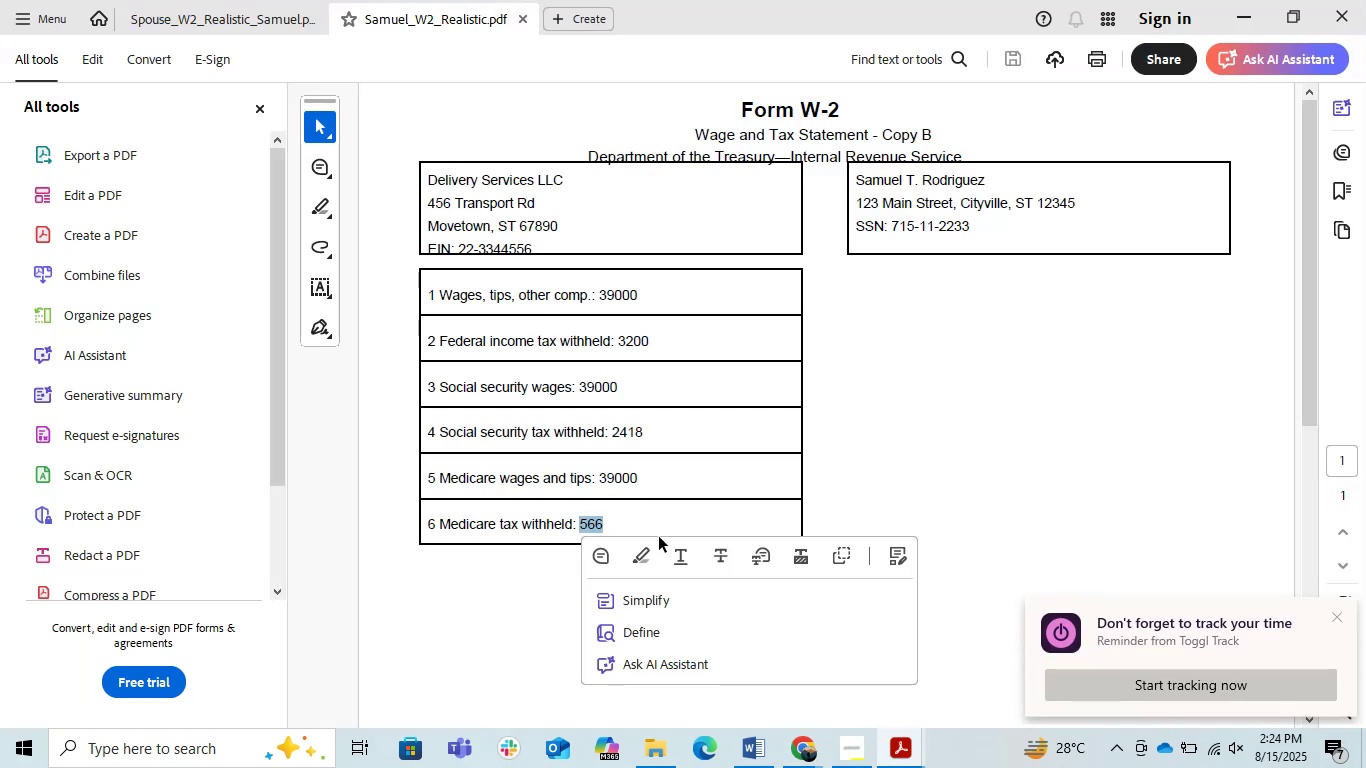 
key(Alt+AltLeft)
 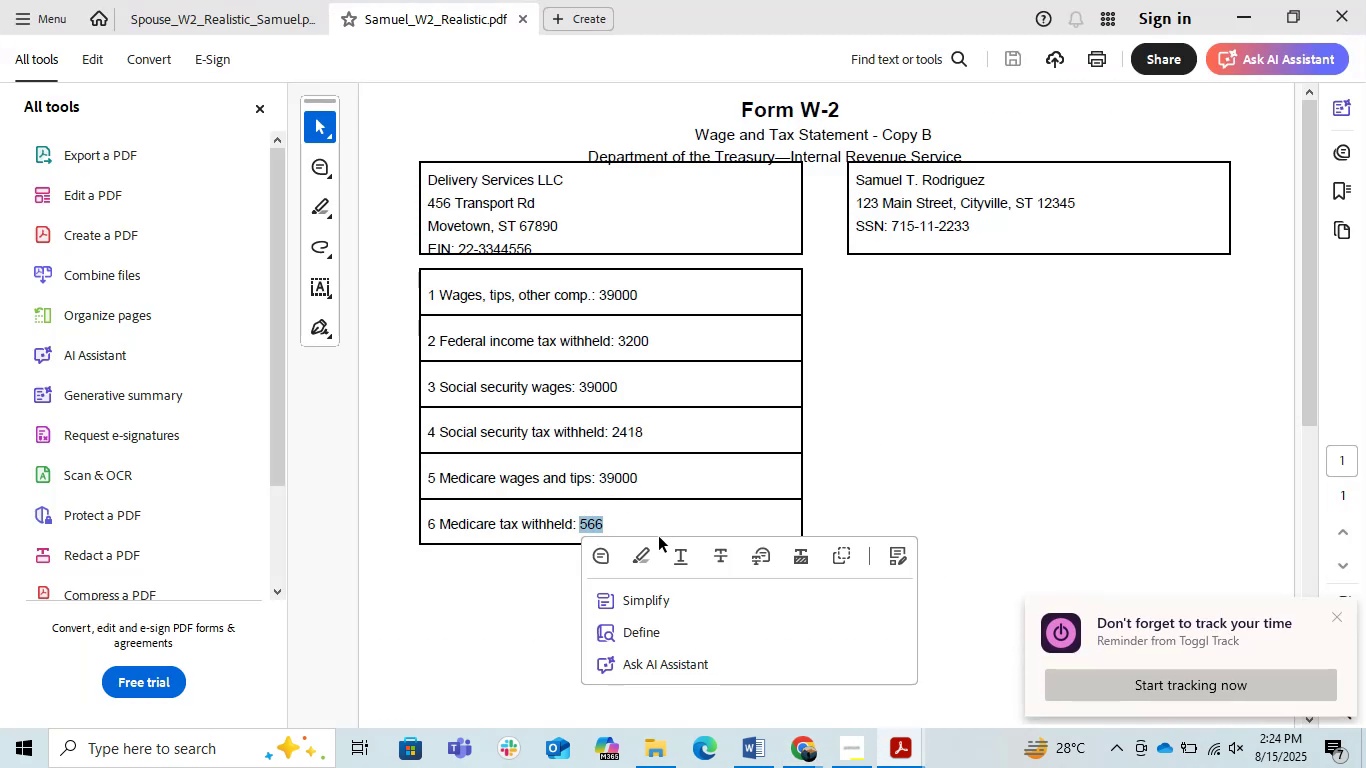 
key(Alt+Tab)
 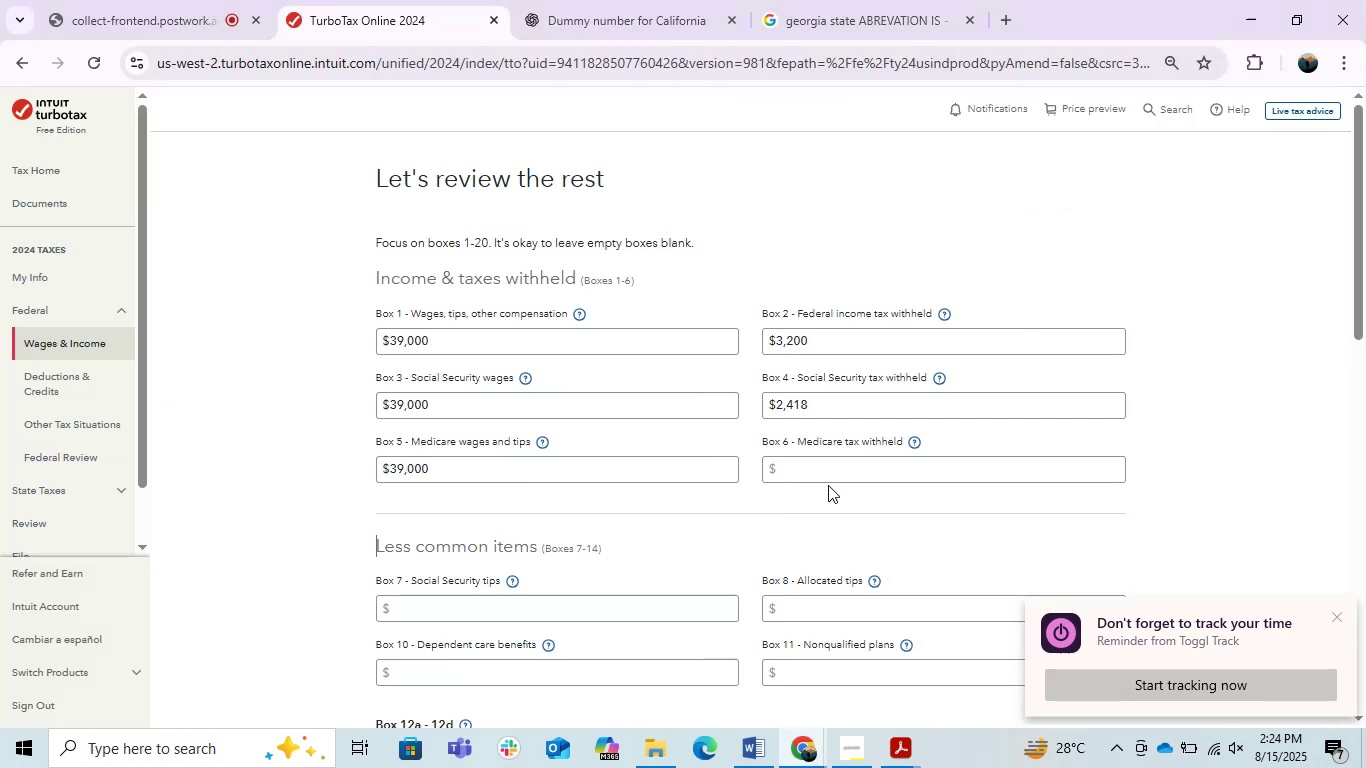 
left_click([829, 481])
 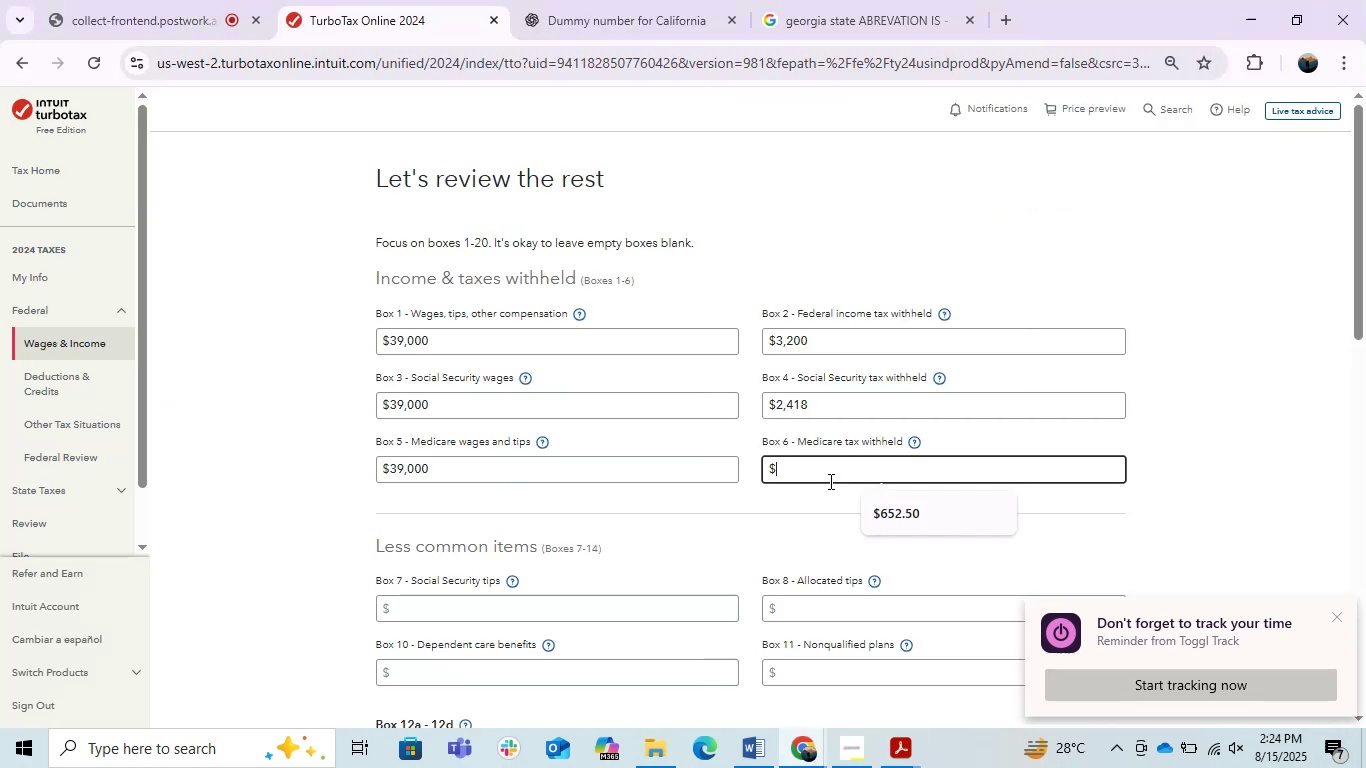 
key(Control+ControlLeft)
 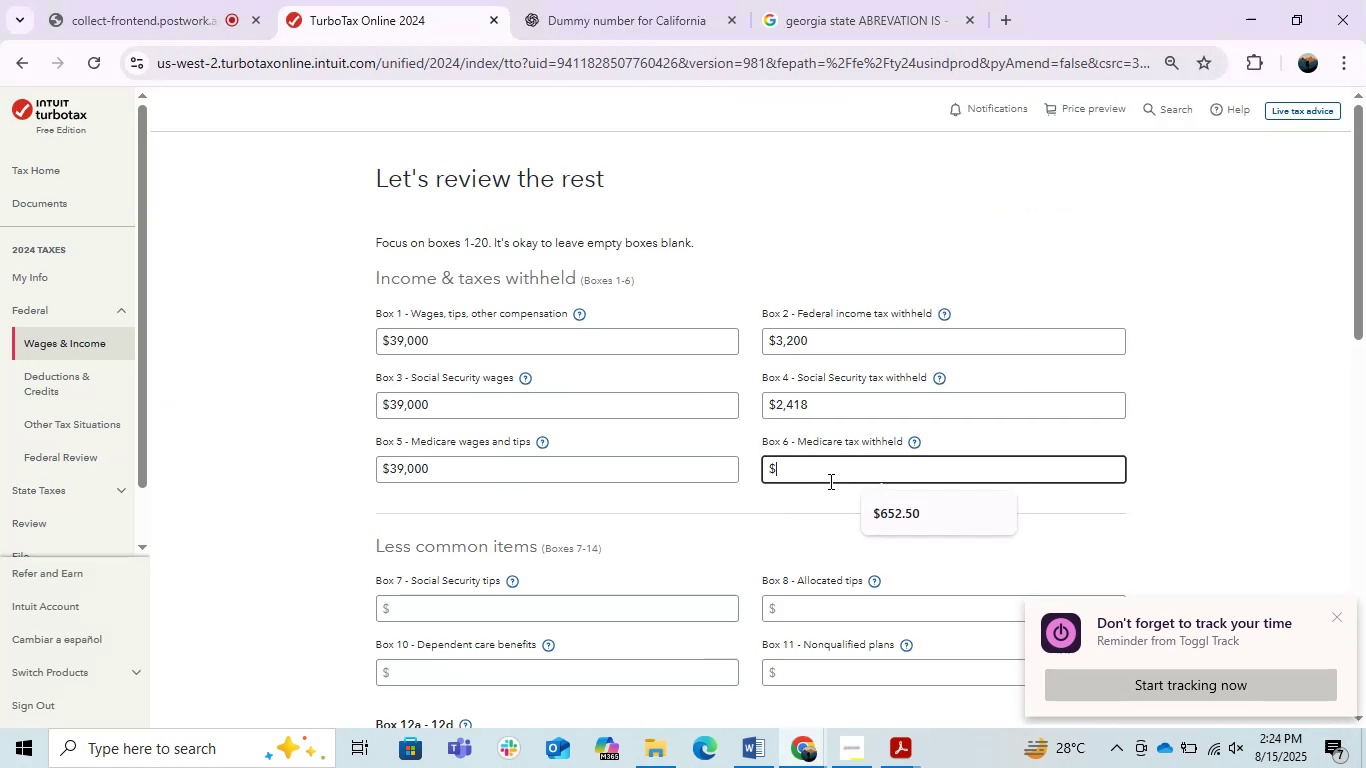 
key(Control+V)
 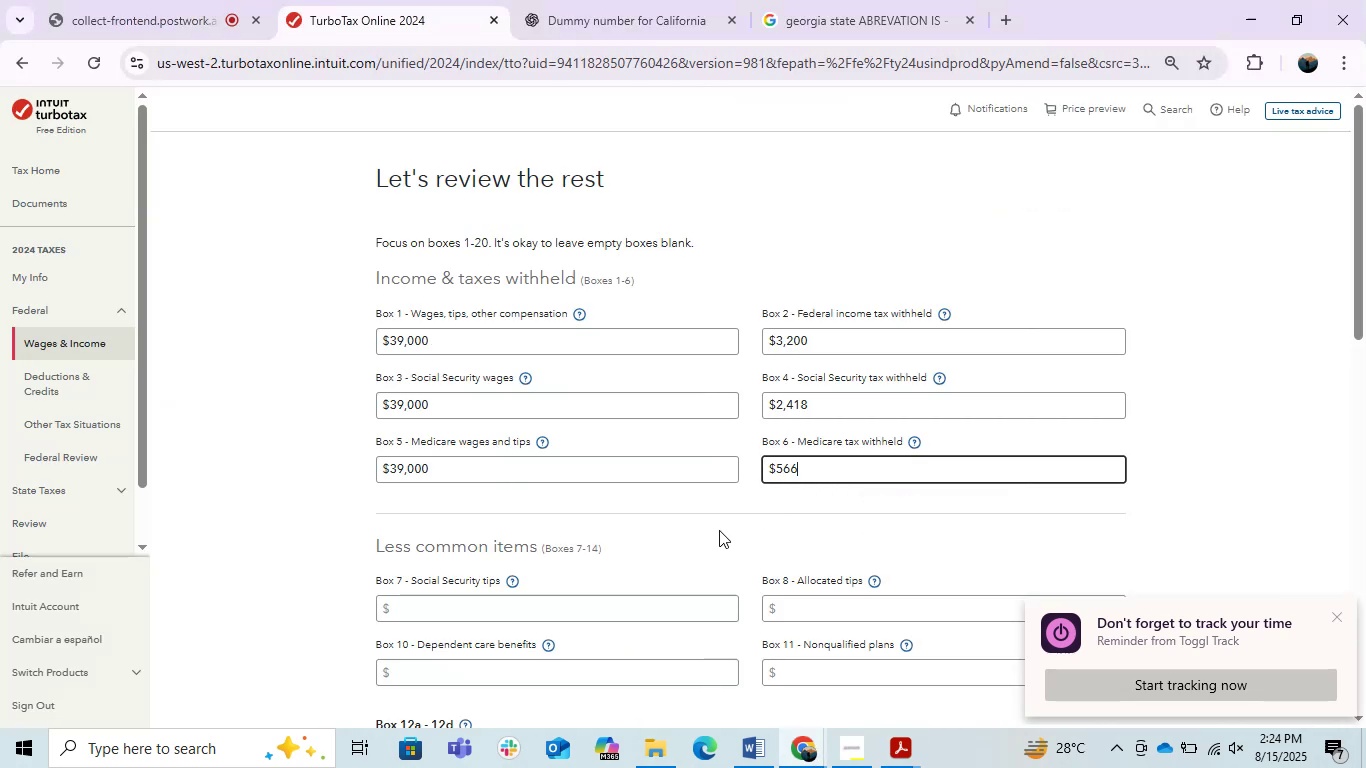 
left_click([719, 530])
 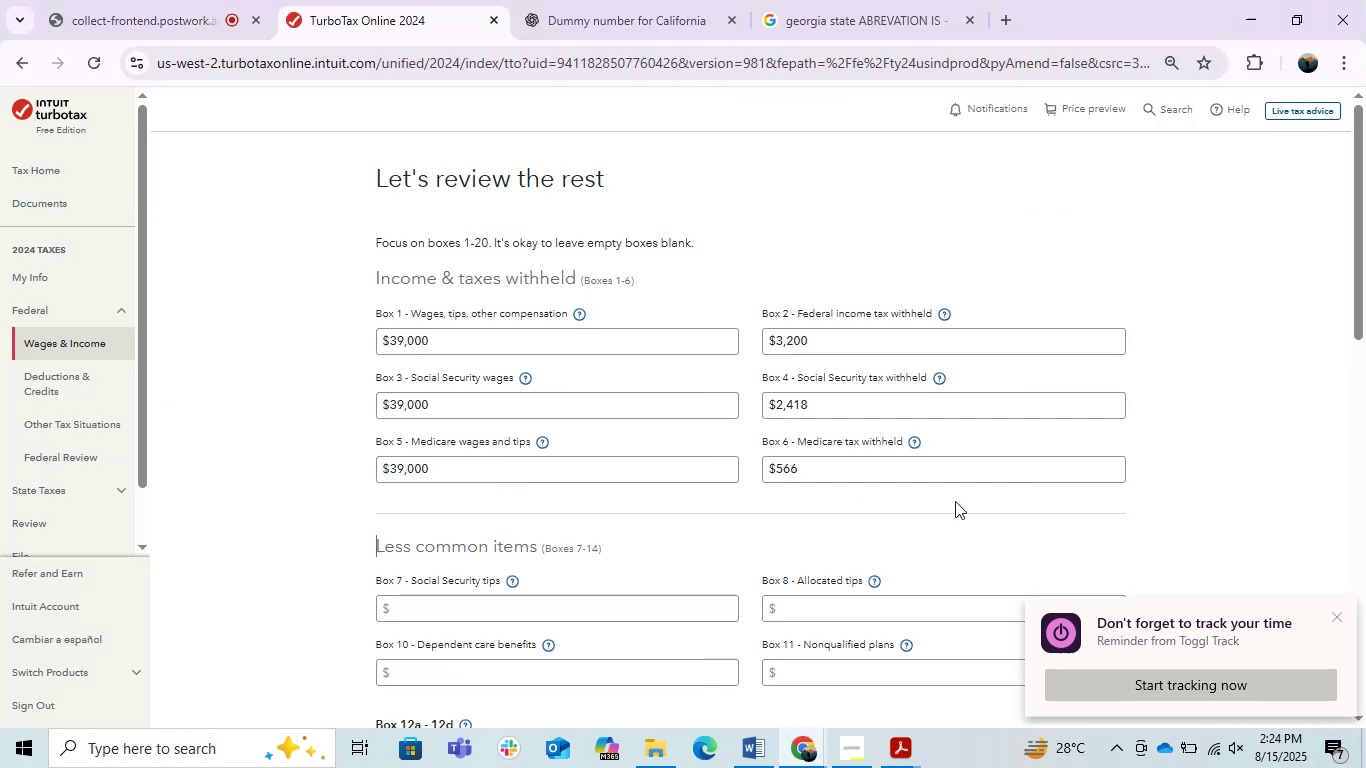 
scroll: coordinate [1037, 484], scroll_direction: down, amount: 1.0
 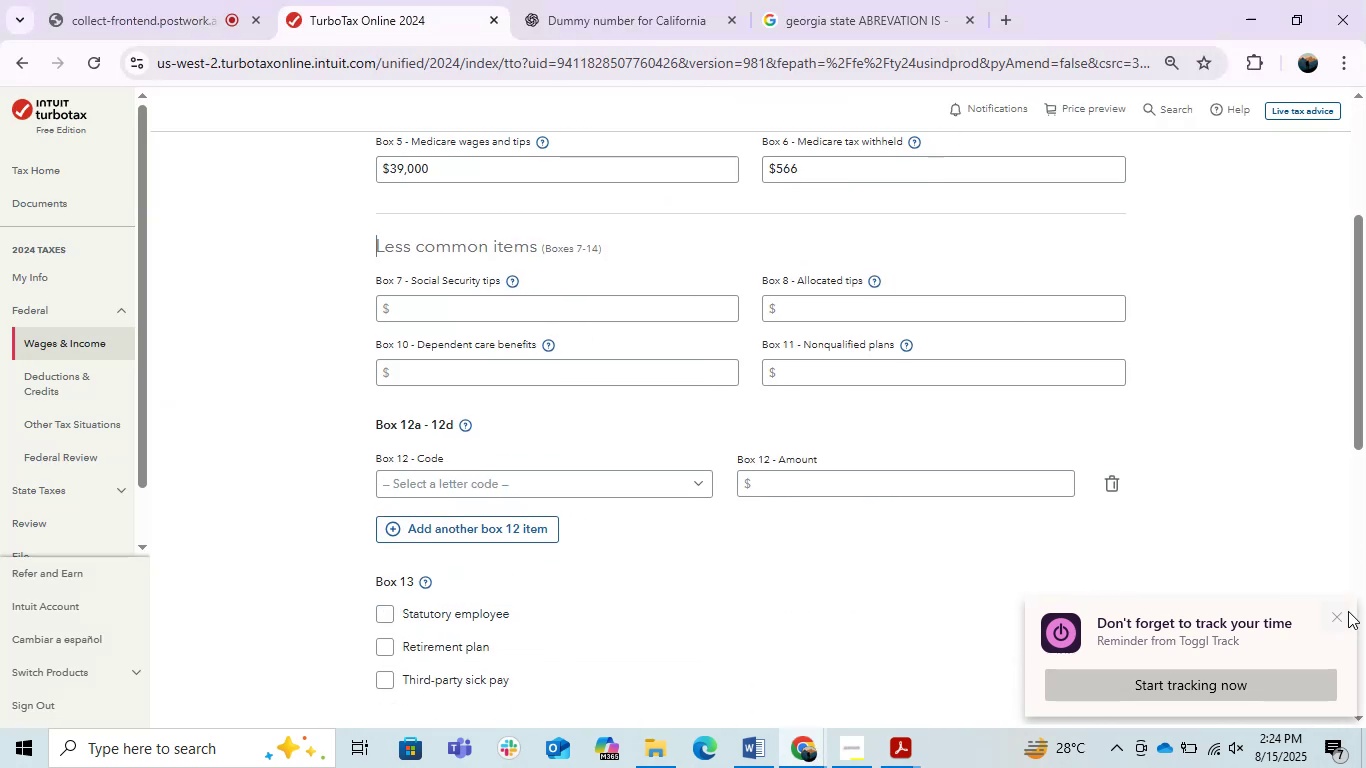 
left_click([1344, 613])
 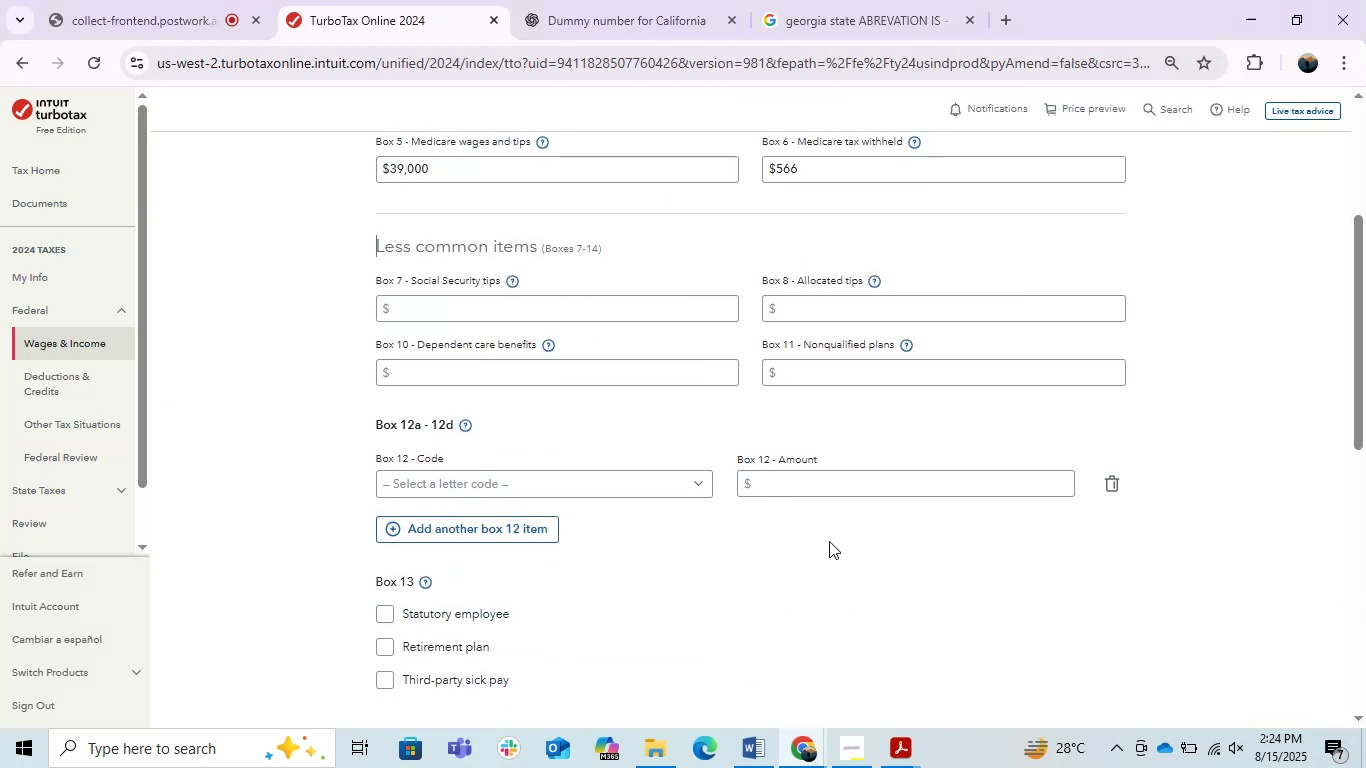 
scroll: coordinate [829, 541], scroll_direction: up, amount: 1.0
 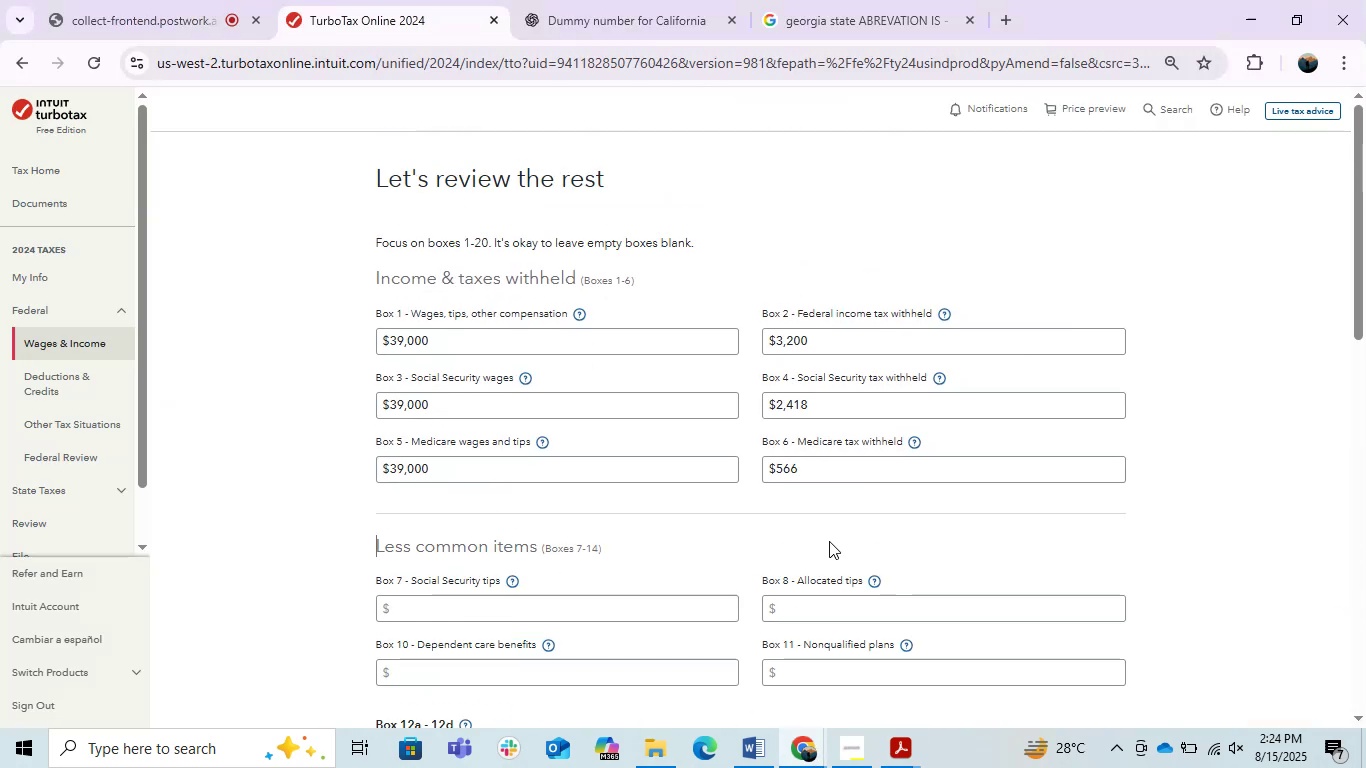 
scroll: coordinate [829, 541], scroll_direction: down, amount: 4.0
 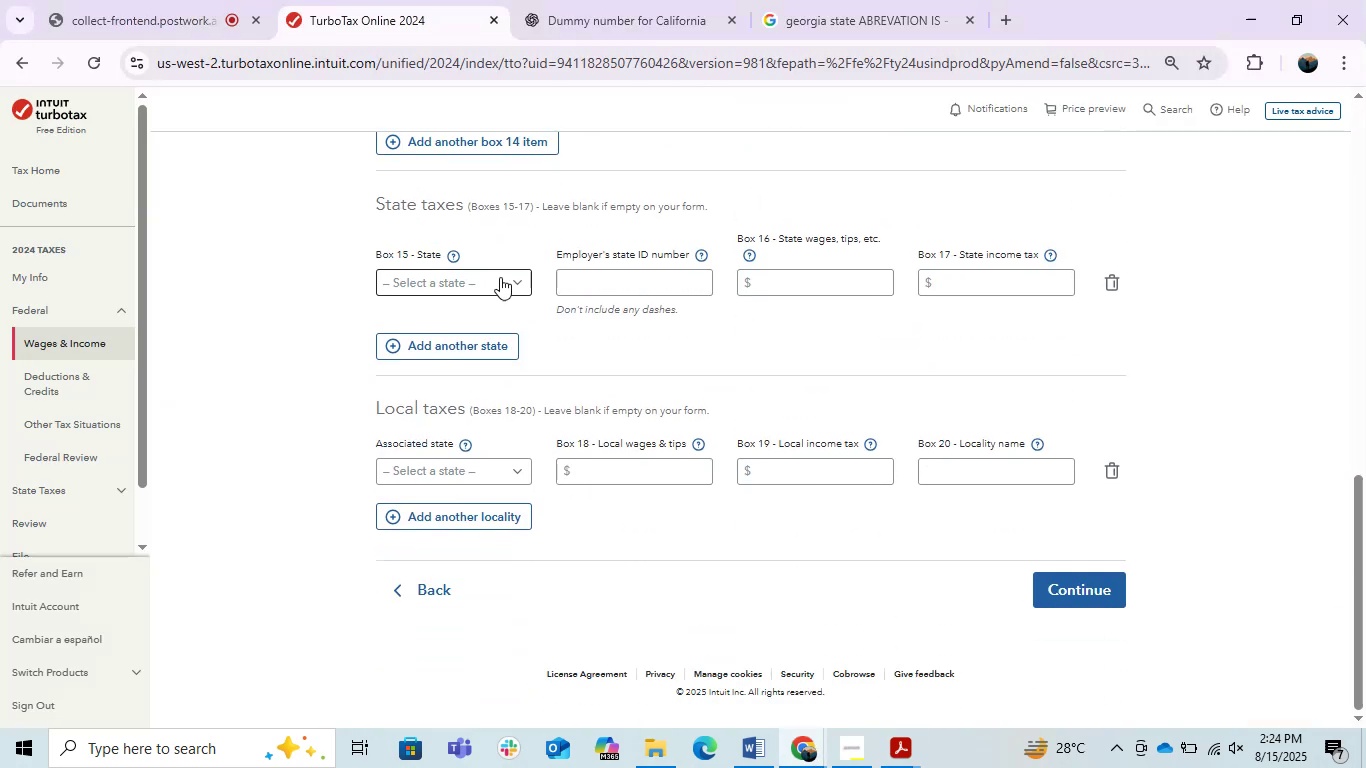 
left_click([484, 274])
 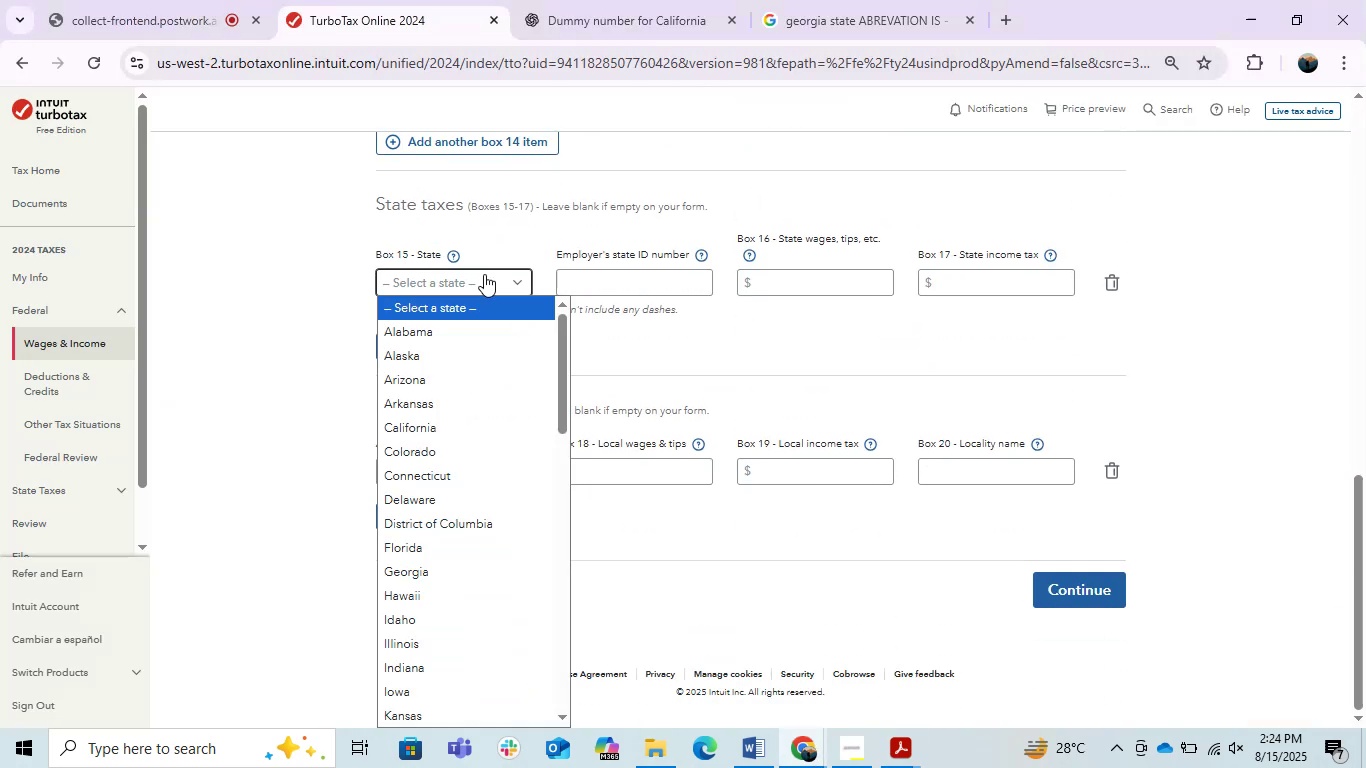 
left_click([484, 274])
 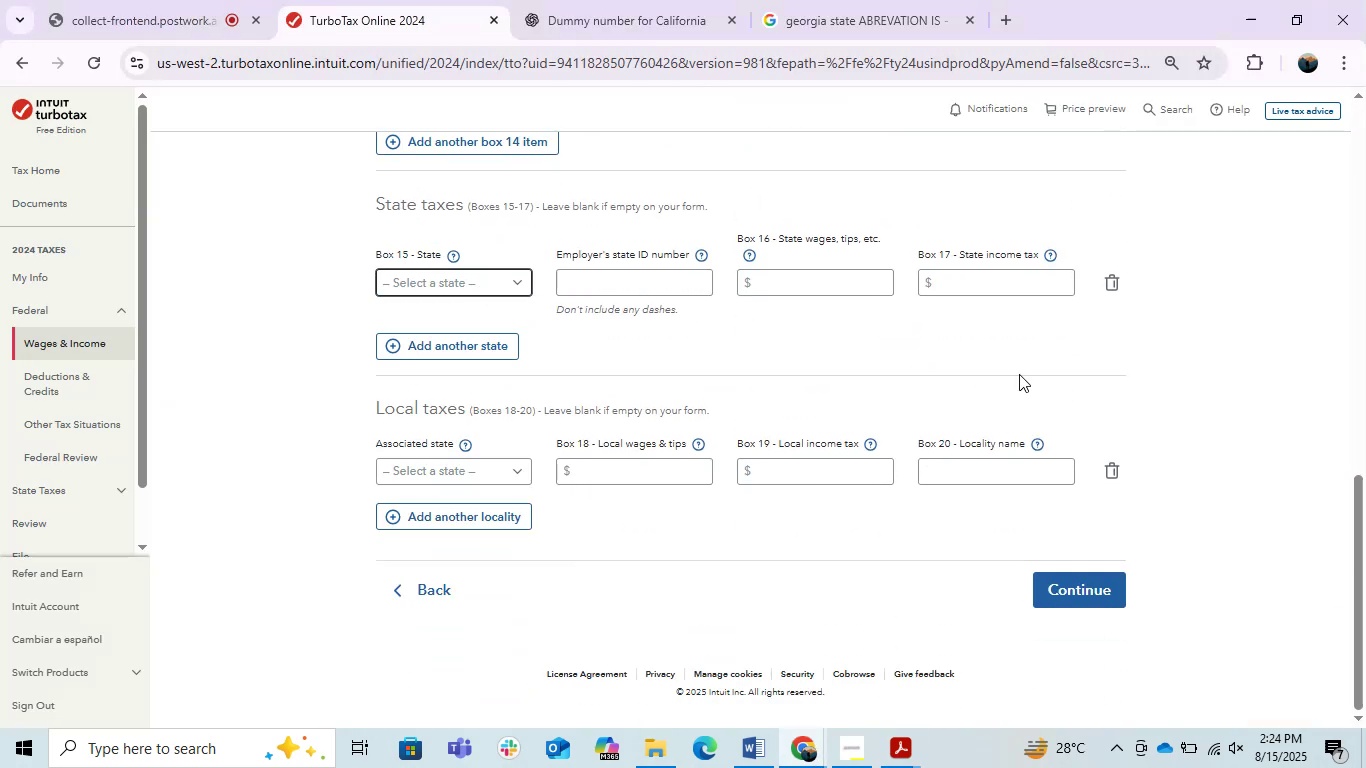 
left_click([438, 293])
 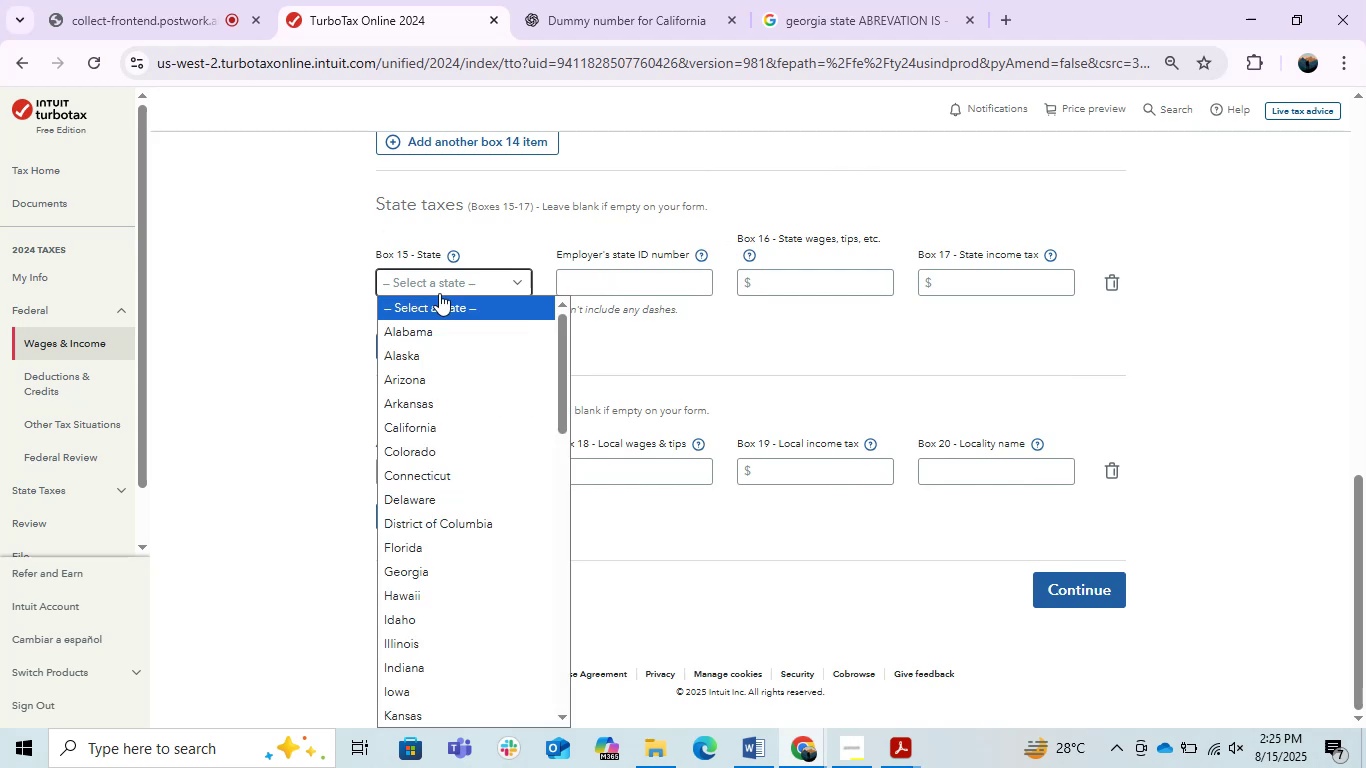 
type(aggagaga)
 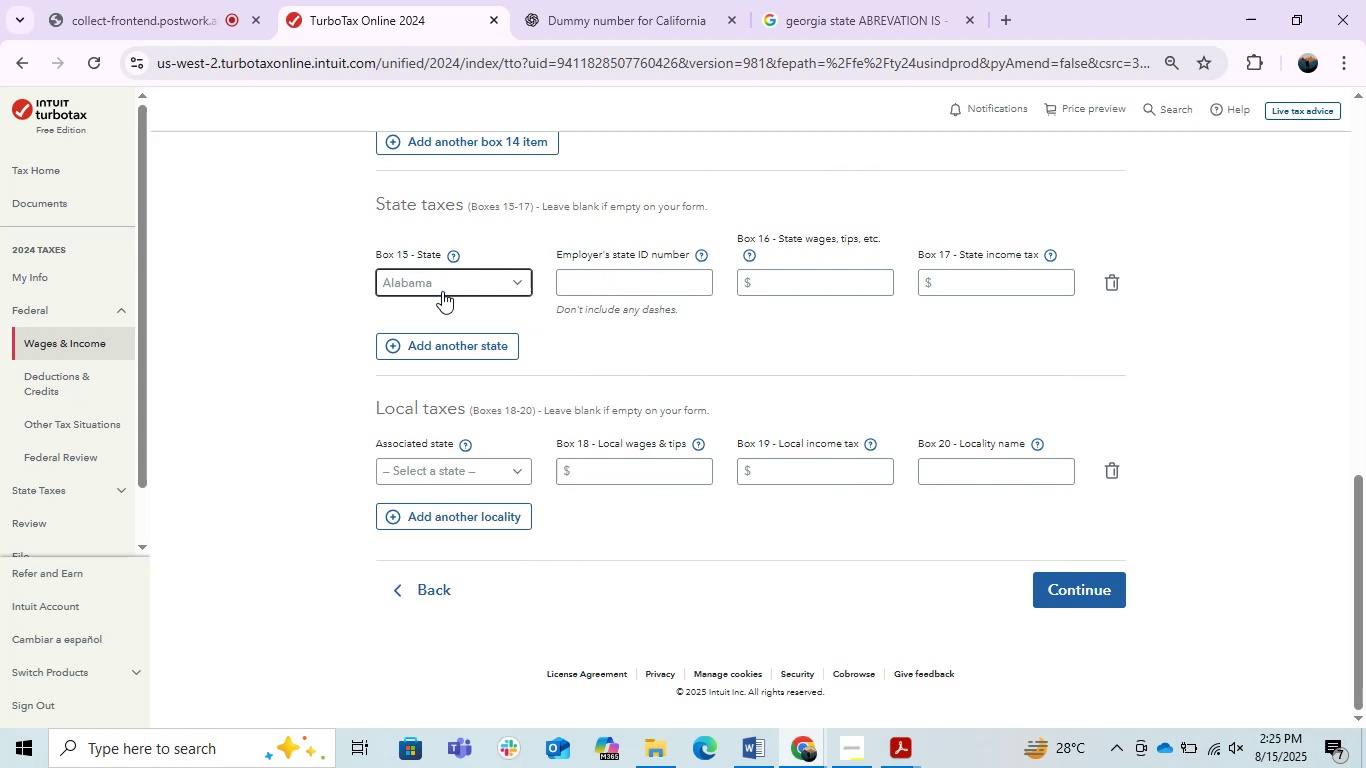 
left_click([442, 291])
 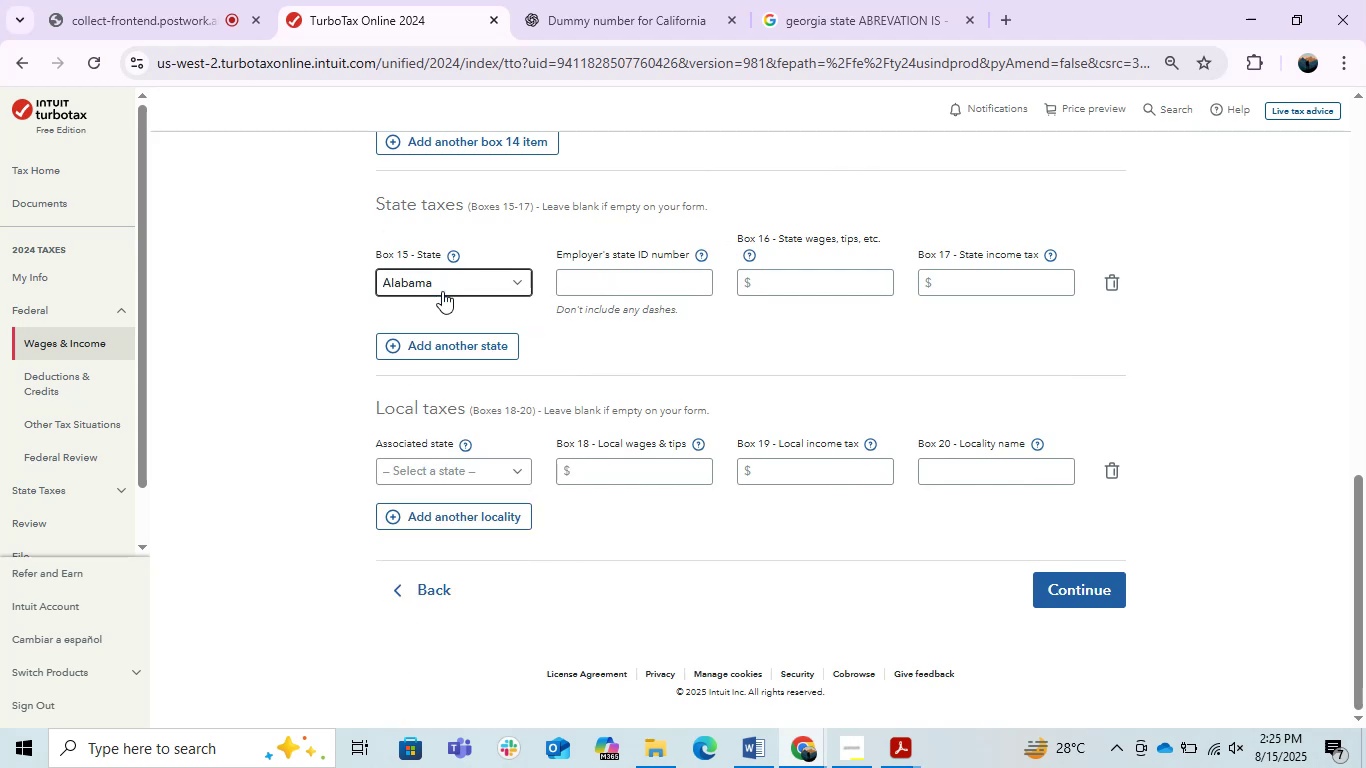 
key(G)
 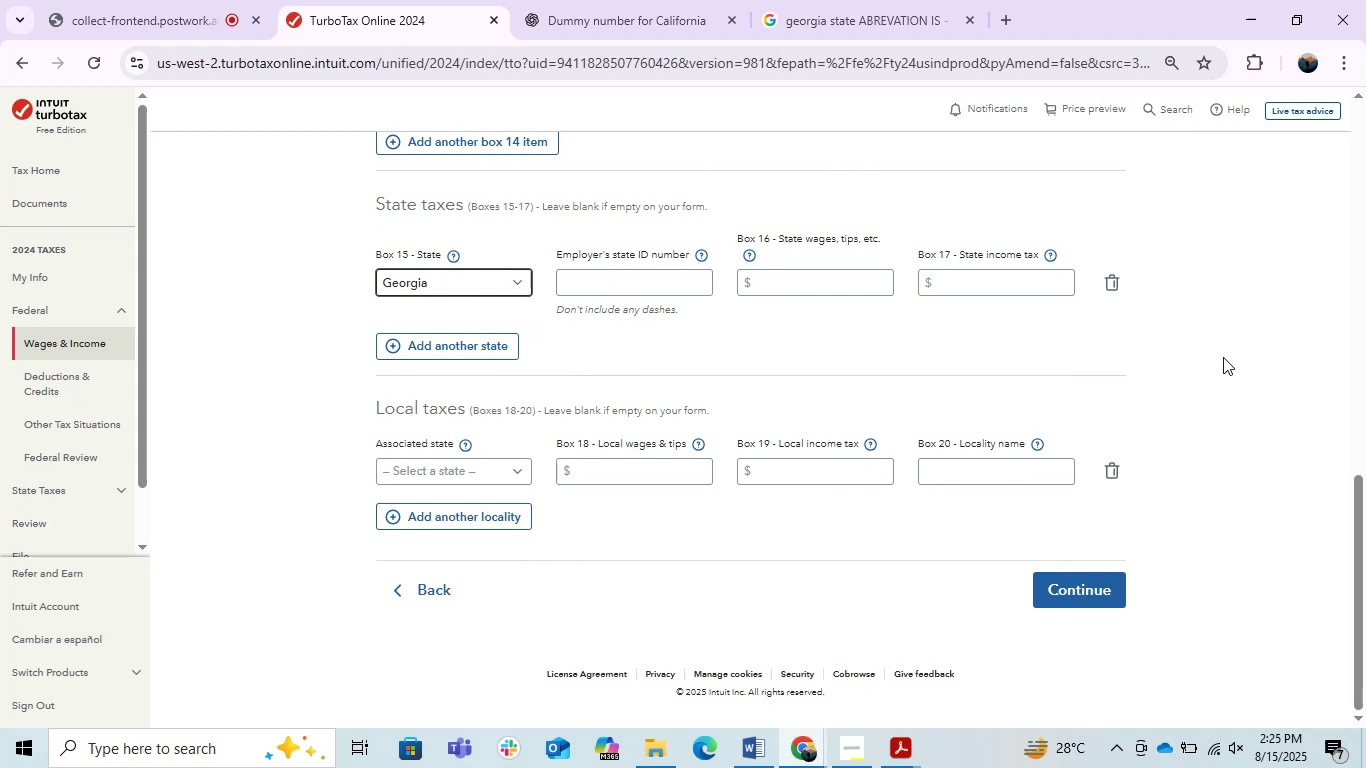 
left_click([1123, 330])
 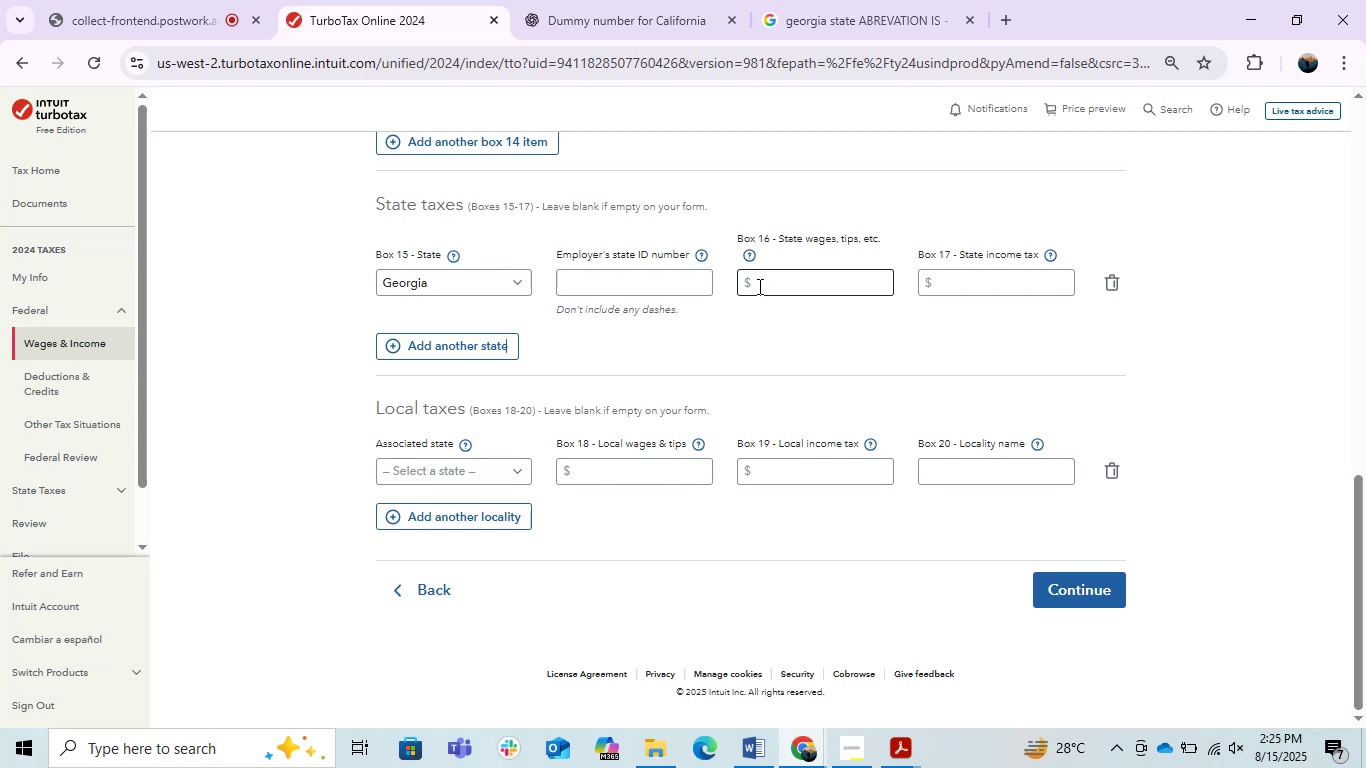 
left_click([758, 286])
 